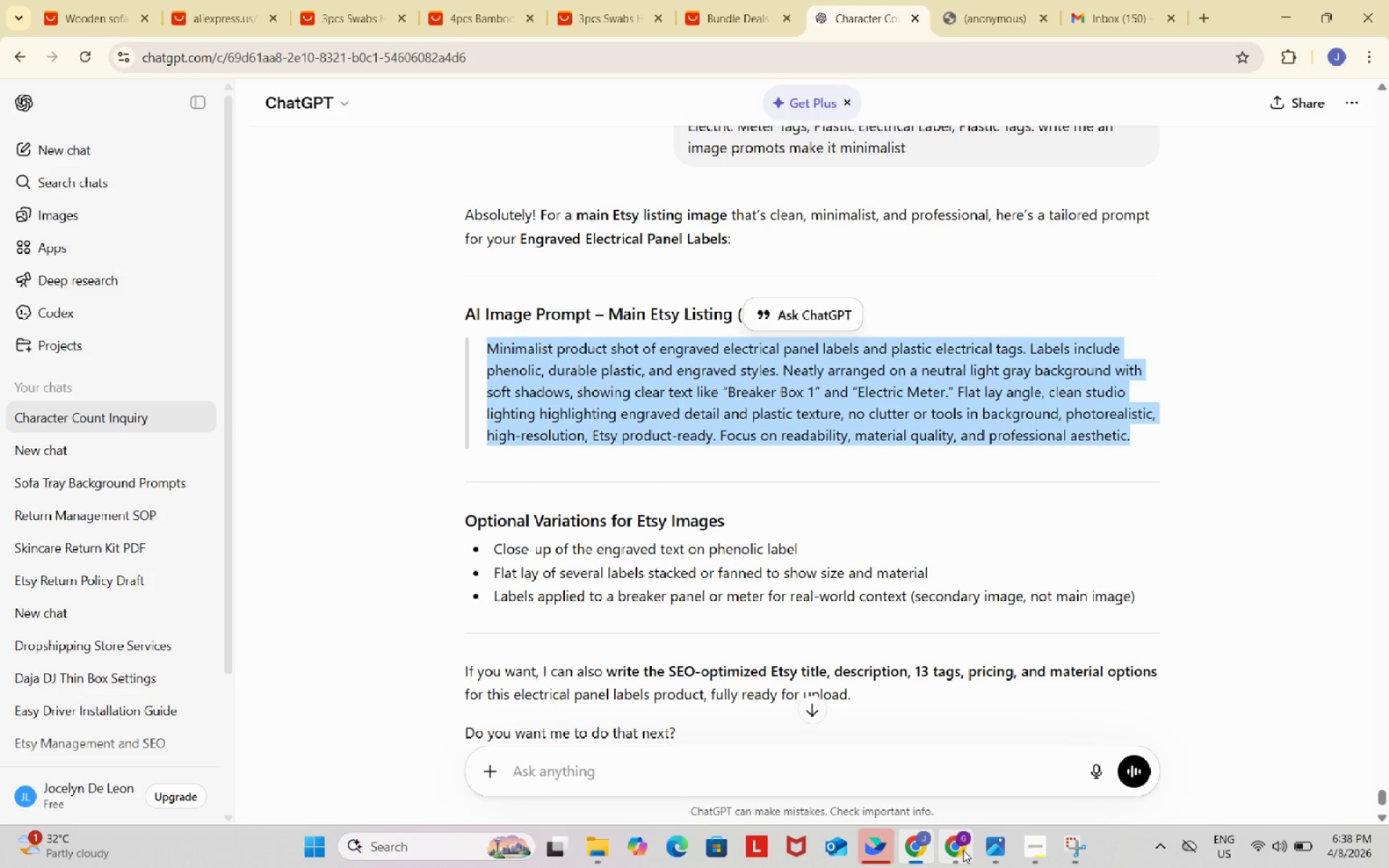 
left_click([963, 850])
 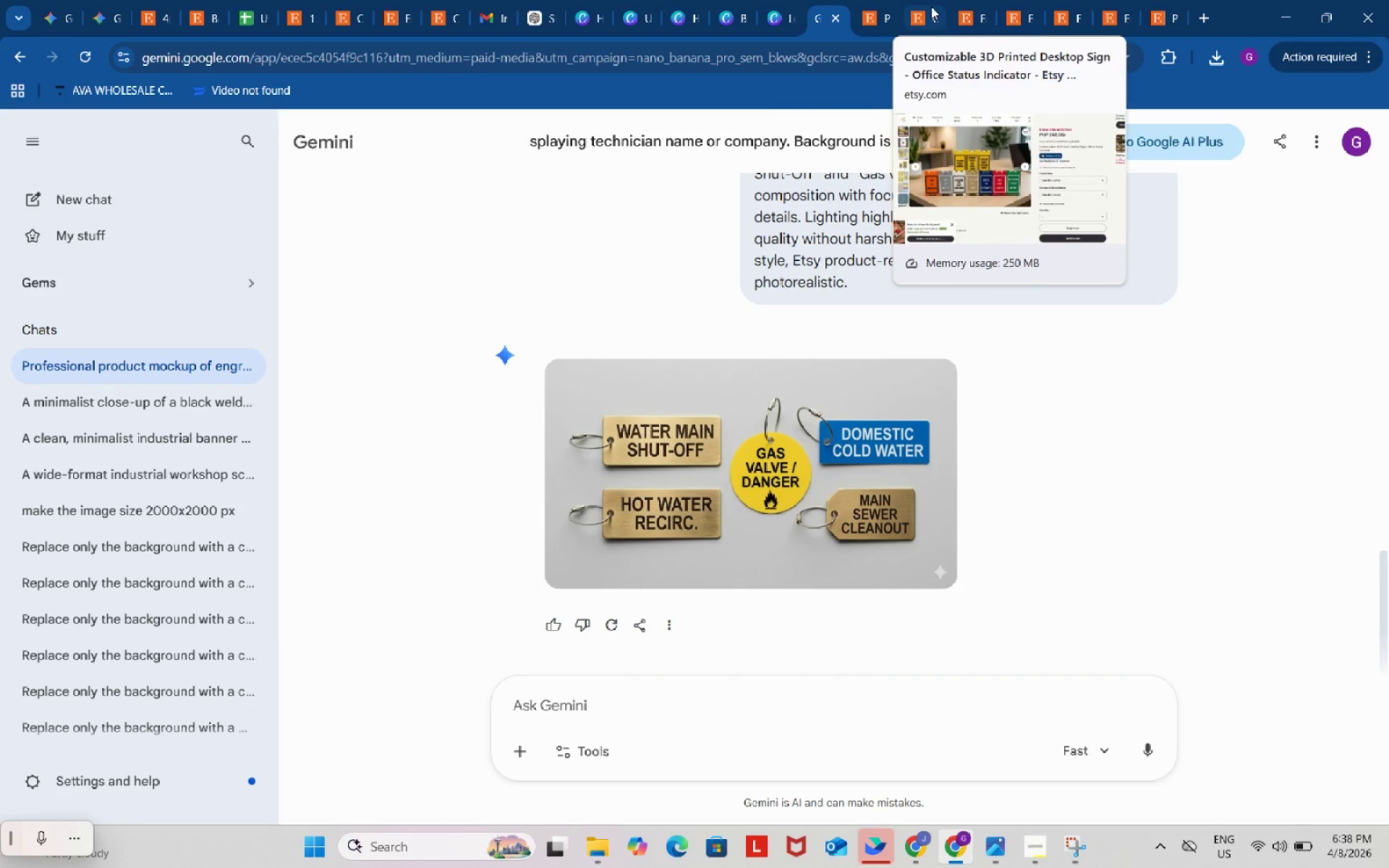 
left_click([765, 717])
 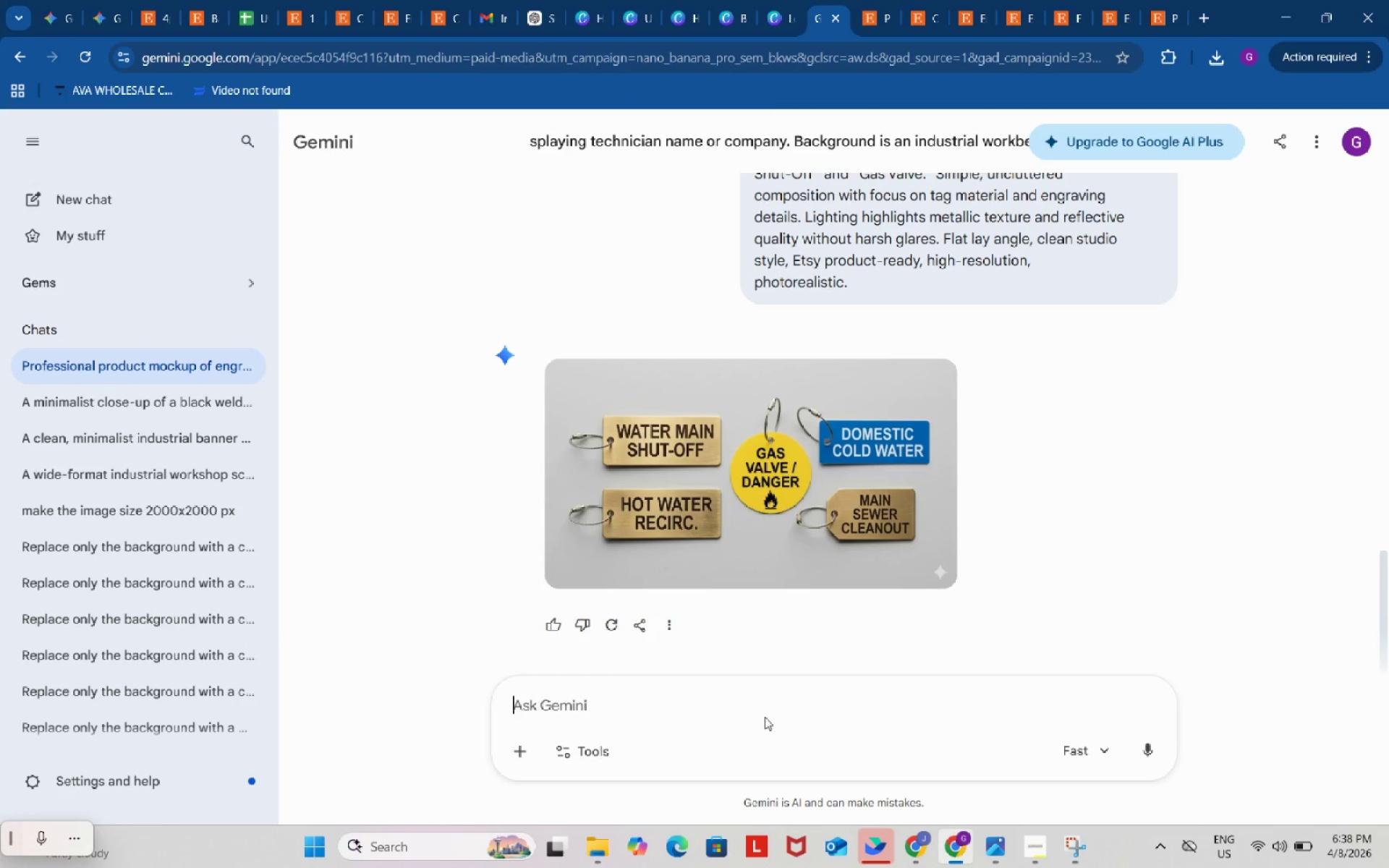 
key(Control+ControlLeft)
 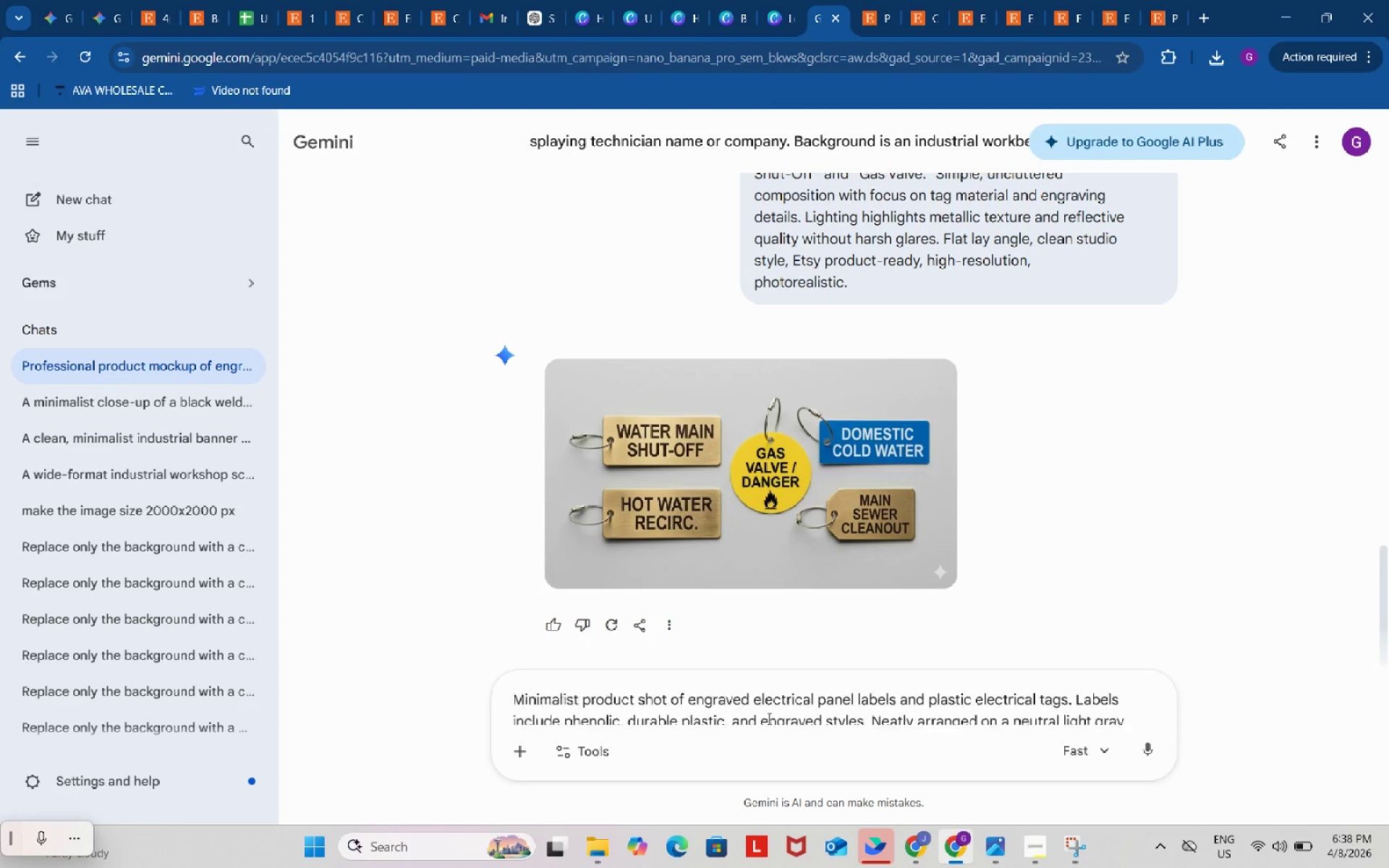 
key(Control+V)
 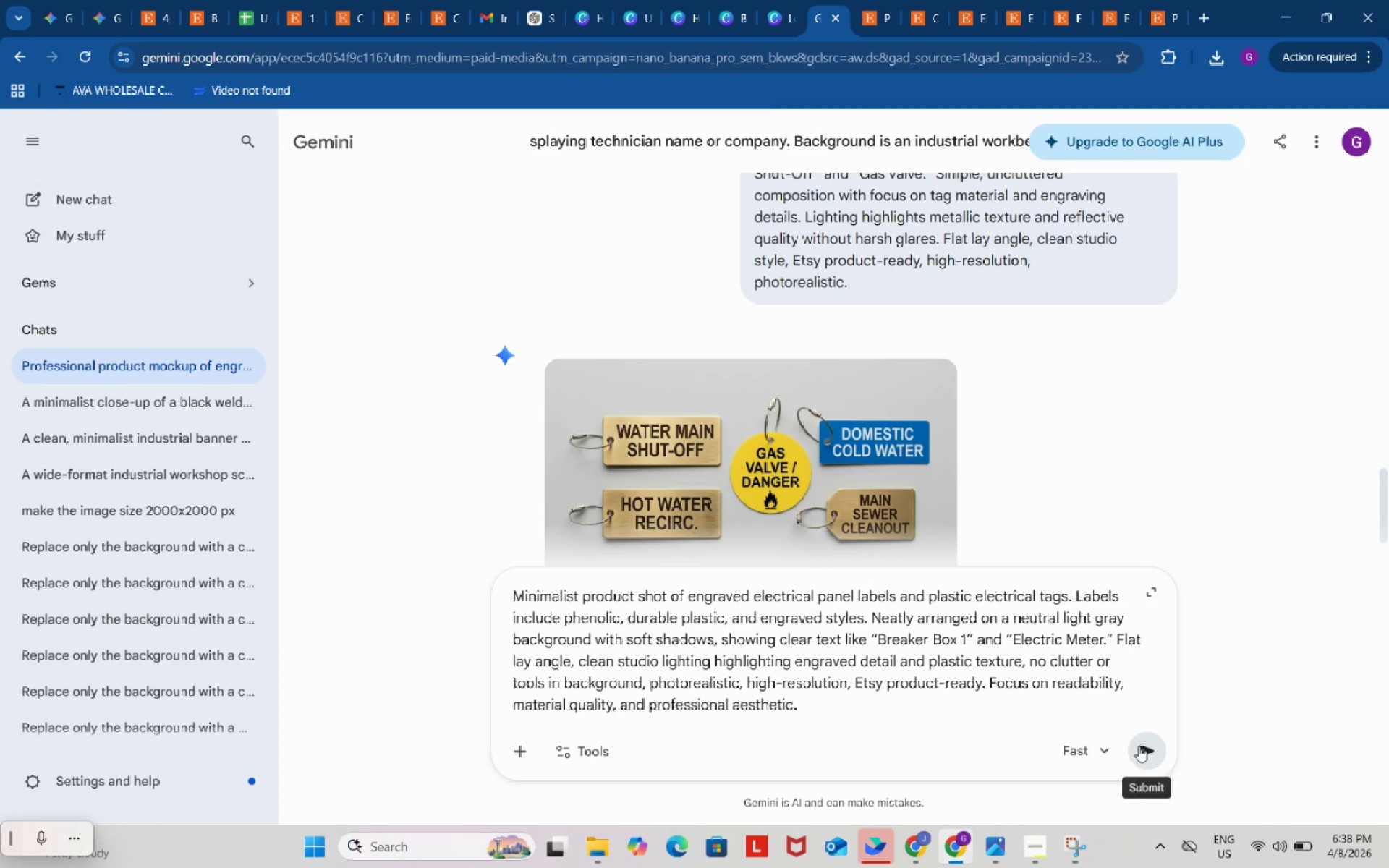 
left_click([1141, 746])
 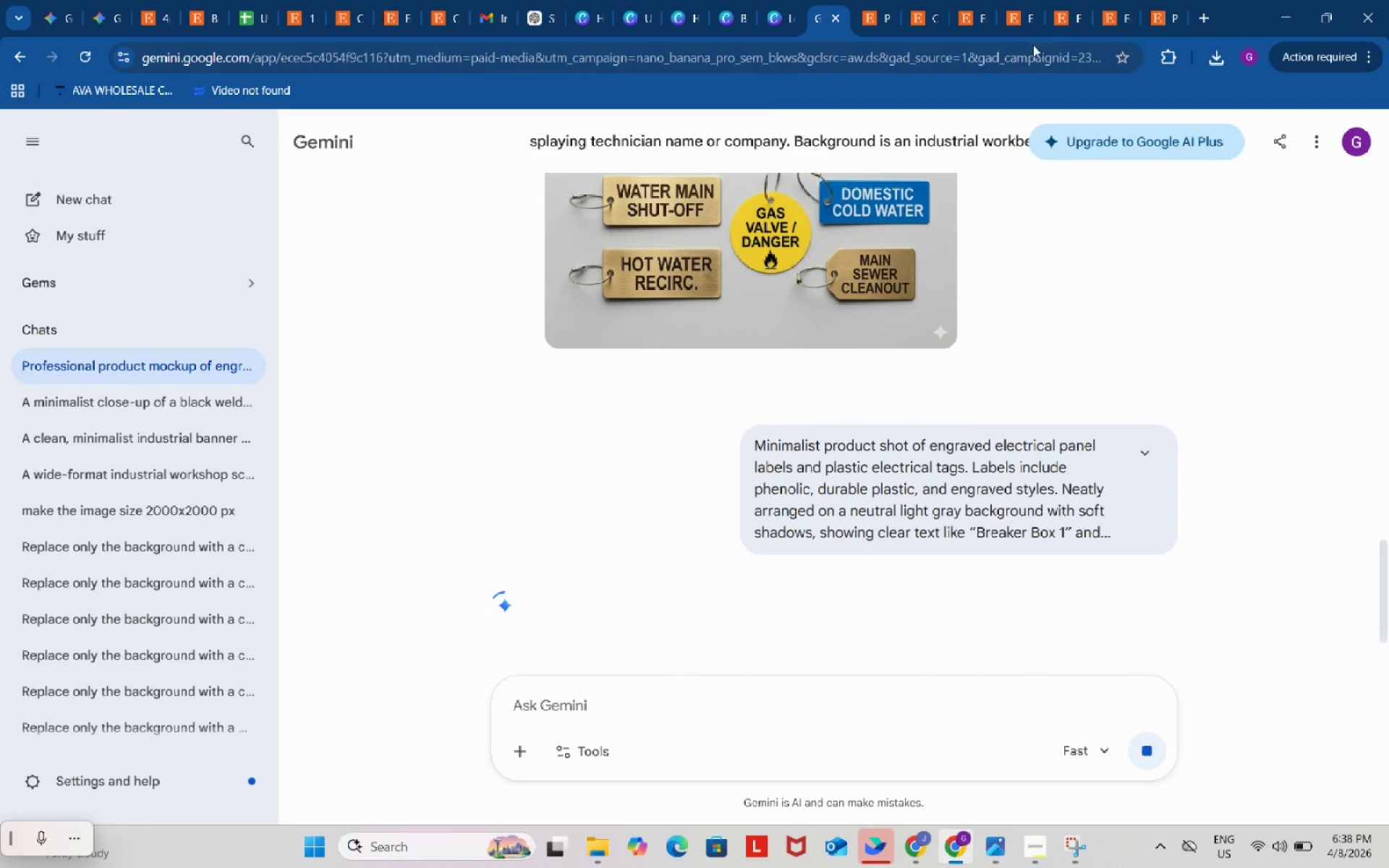 
left_click([1047, 4])
 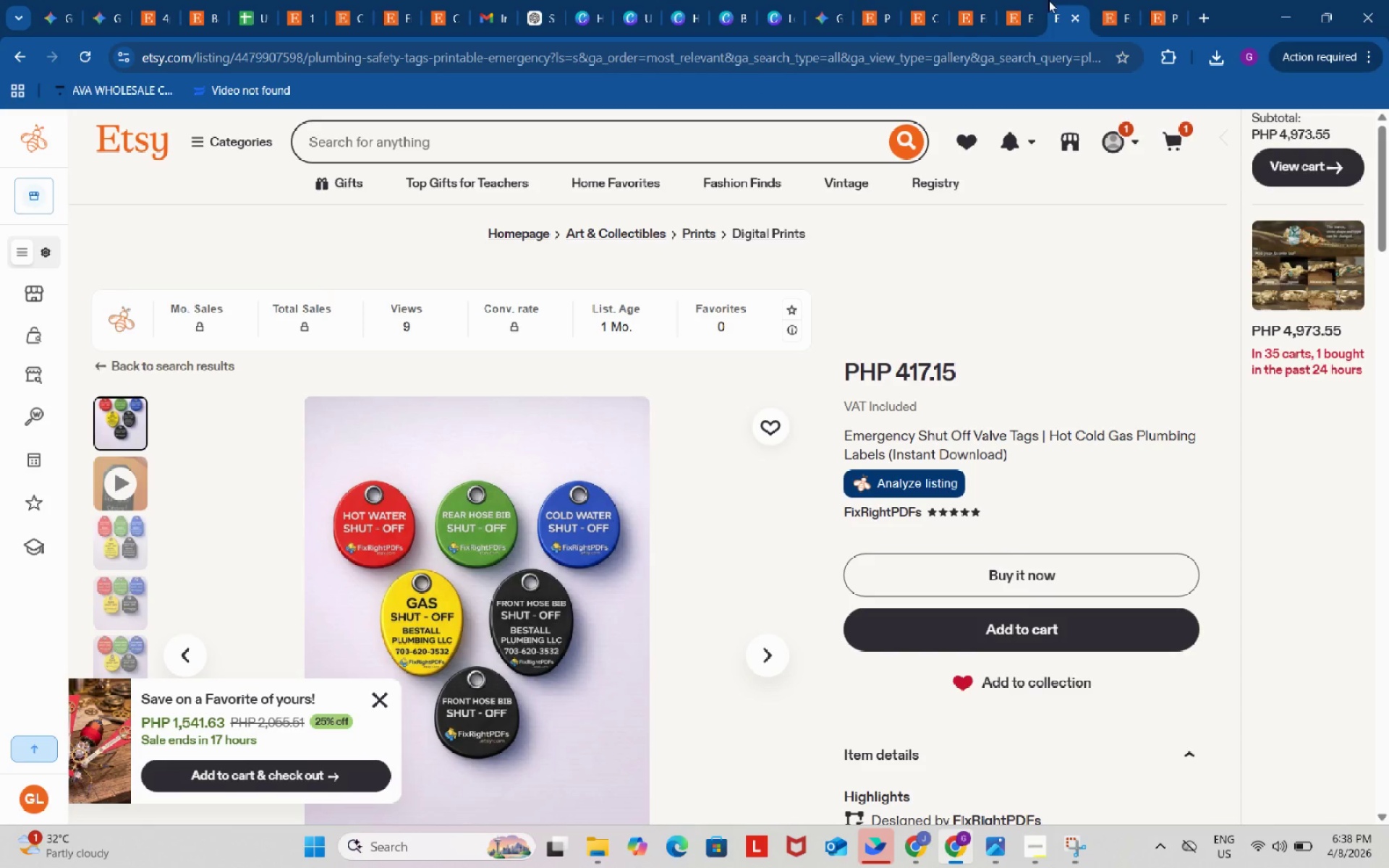 
left_click([1024, 0])
 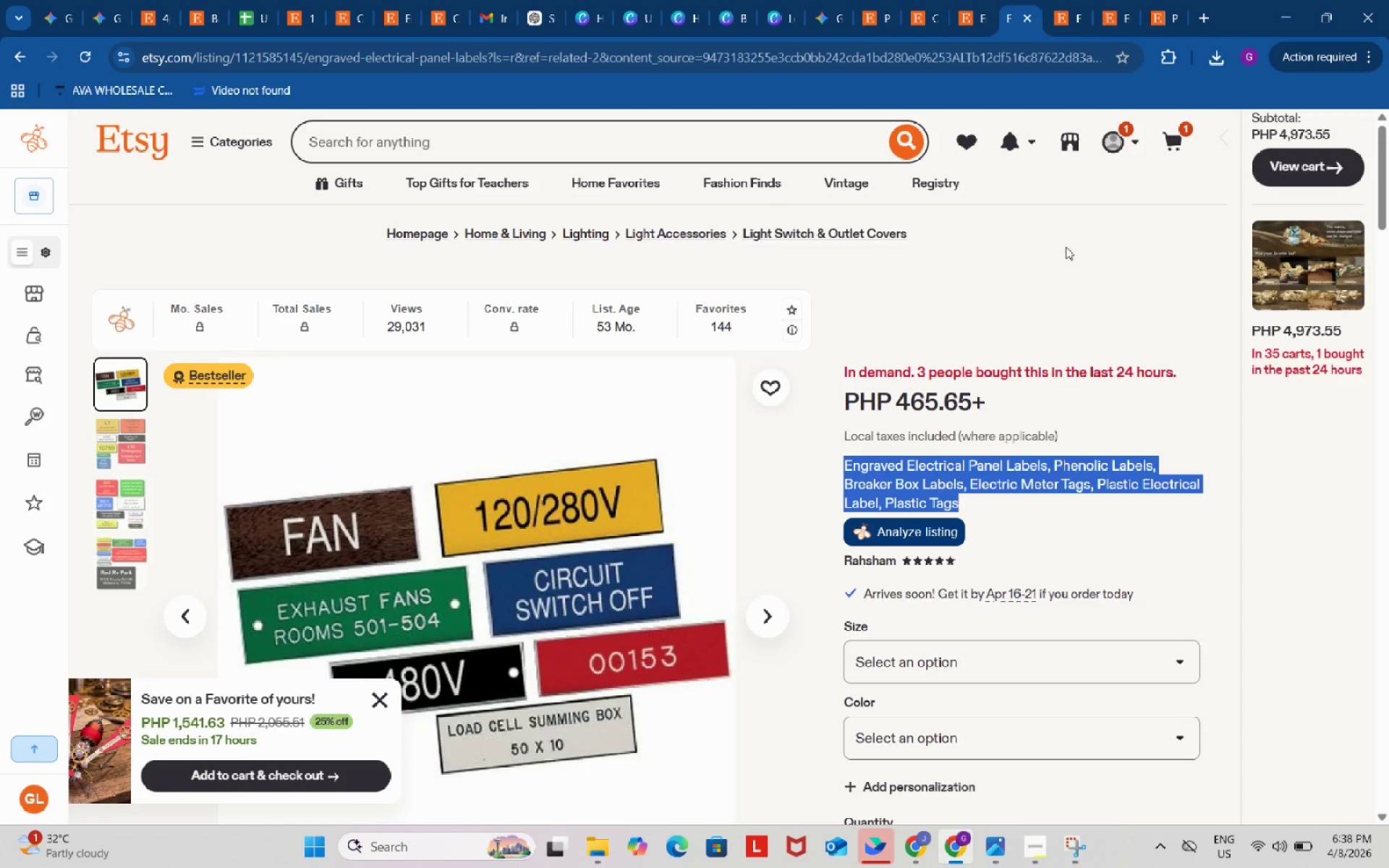 
key(Control+ControlLeft)
 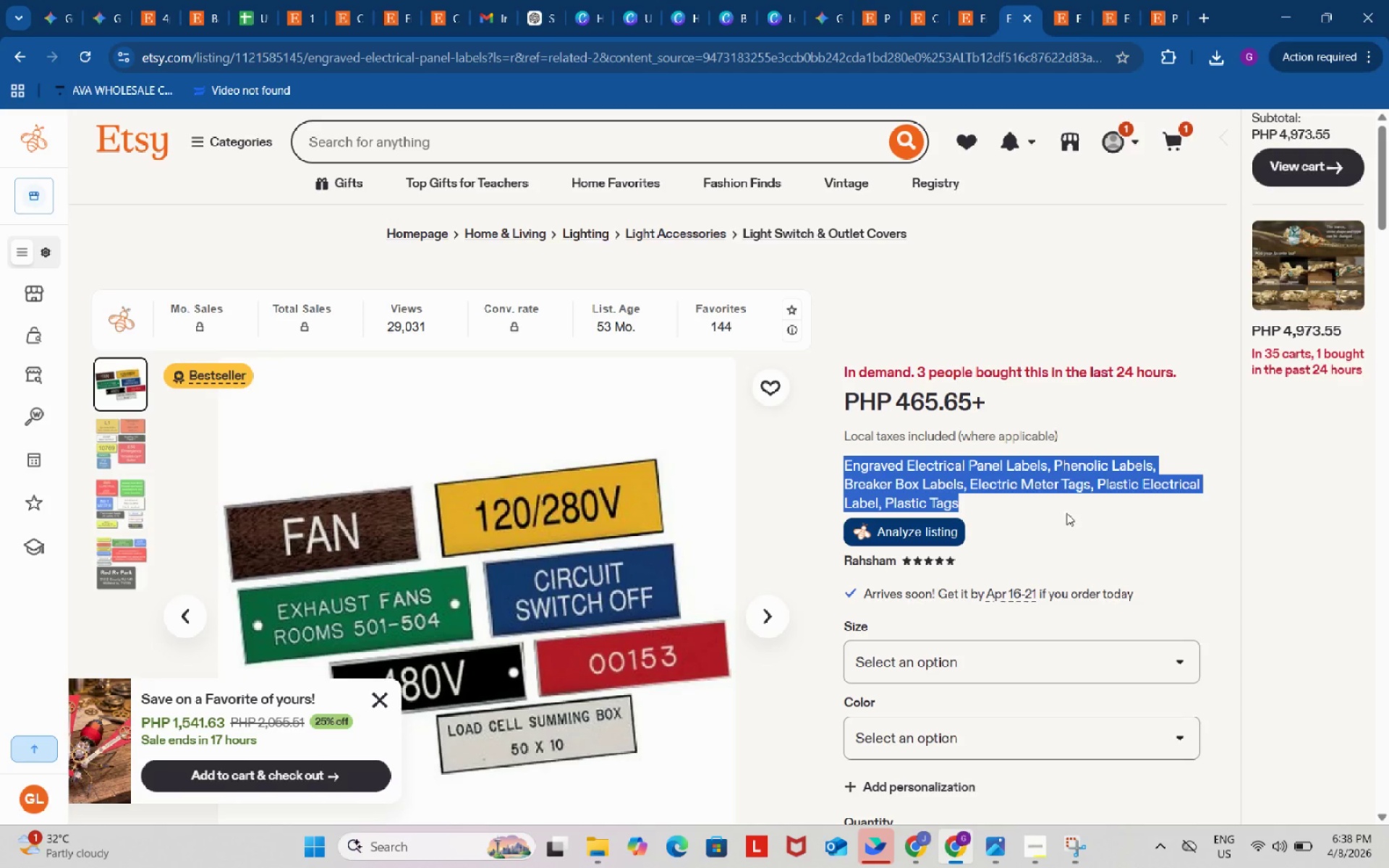 
key(Control+C)
 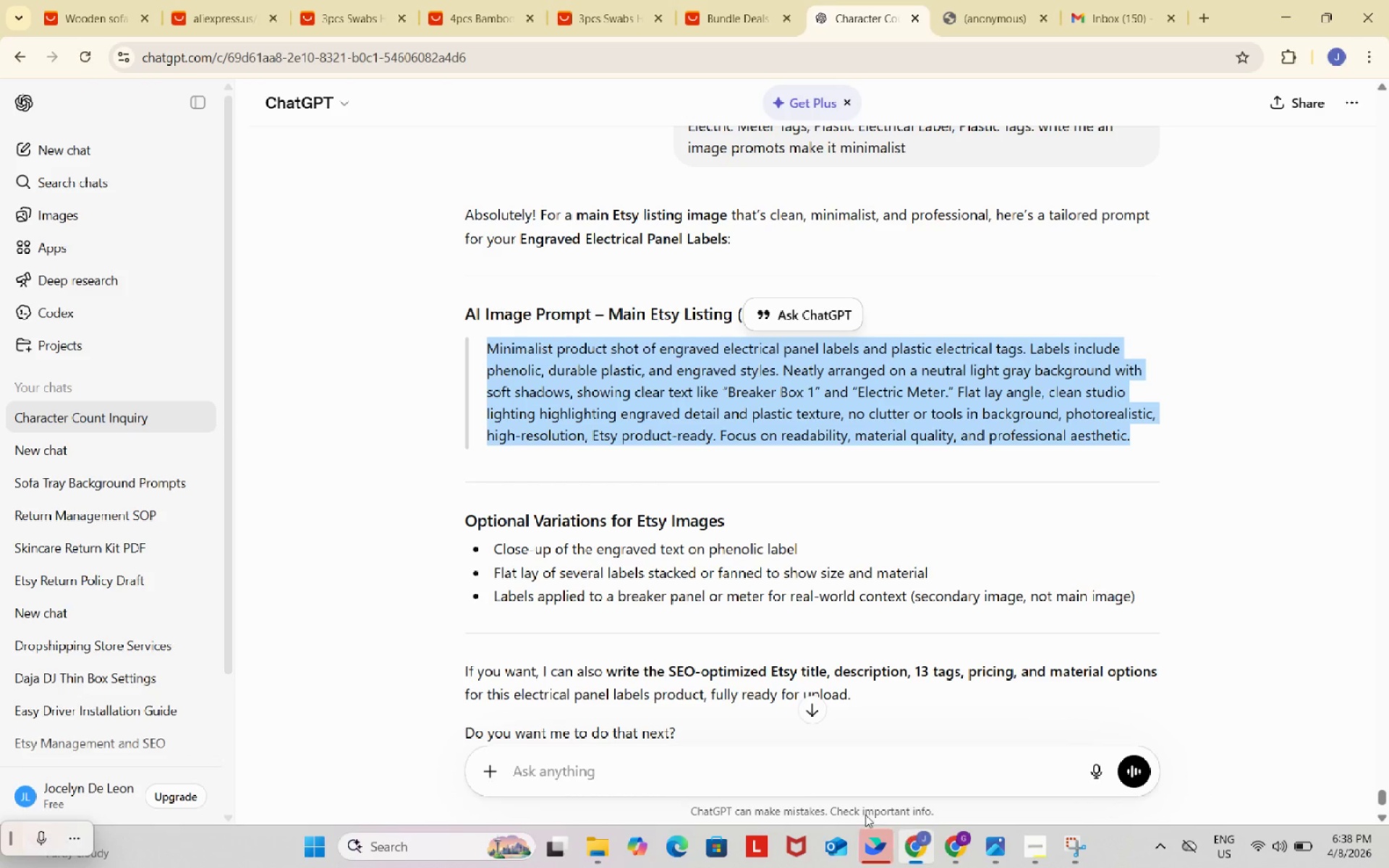 
left_click_drag(start_coordinate=[801, 767], to_coordinate=[786, 801])
 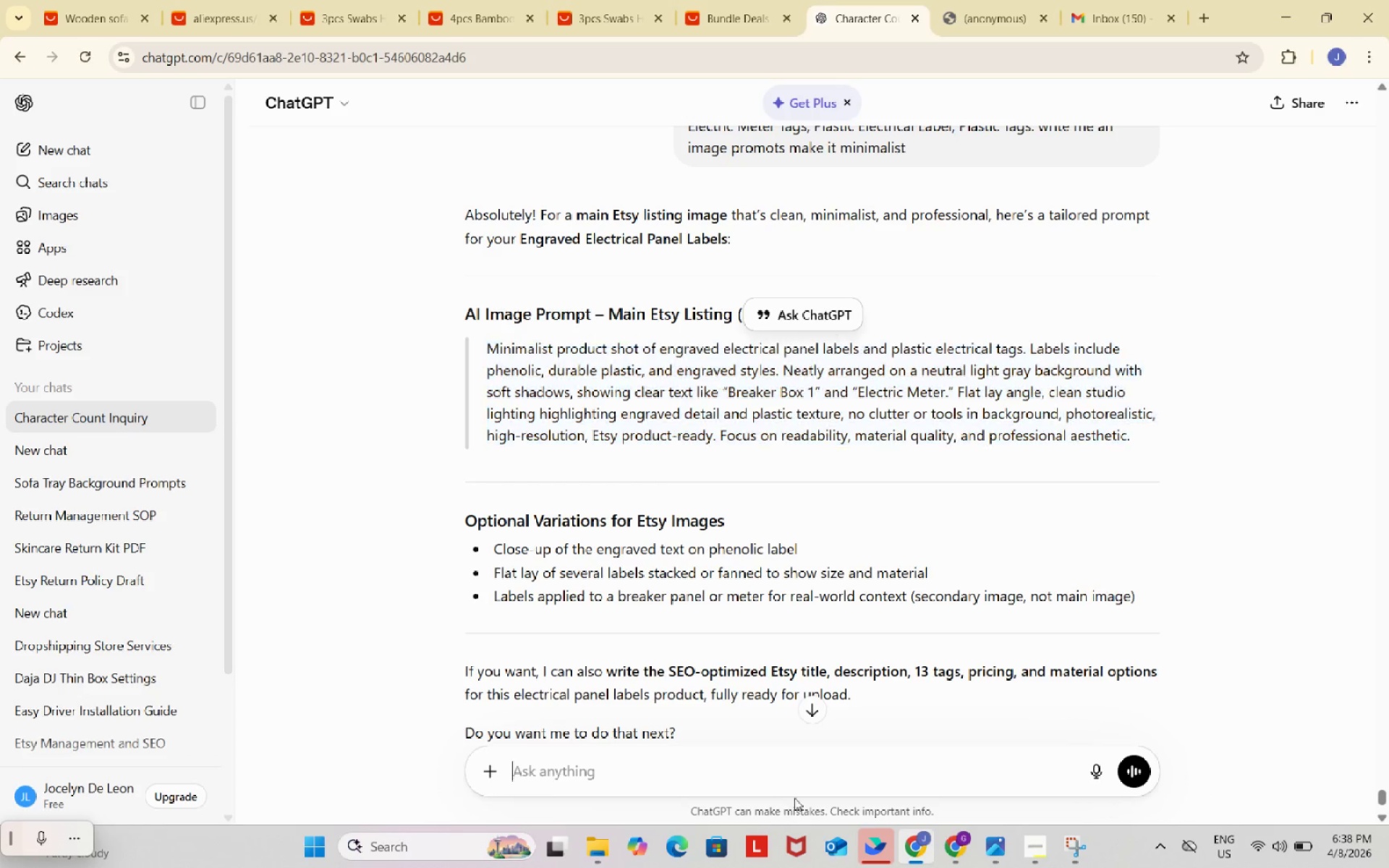 
key(Control+ControlLeft)
 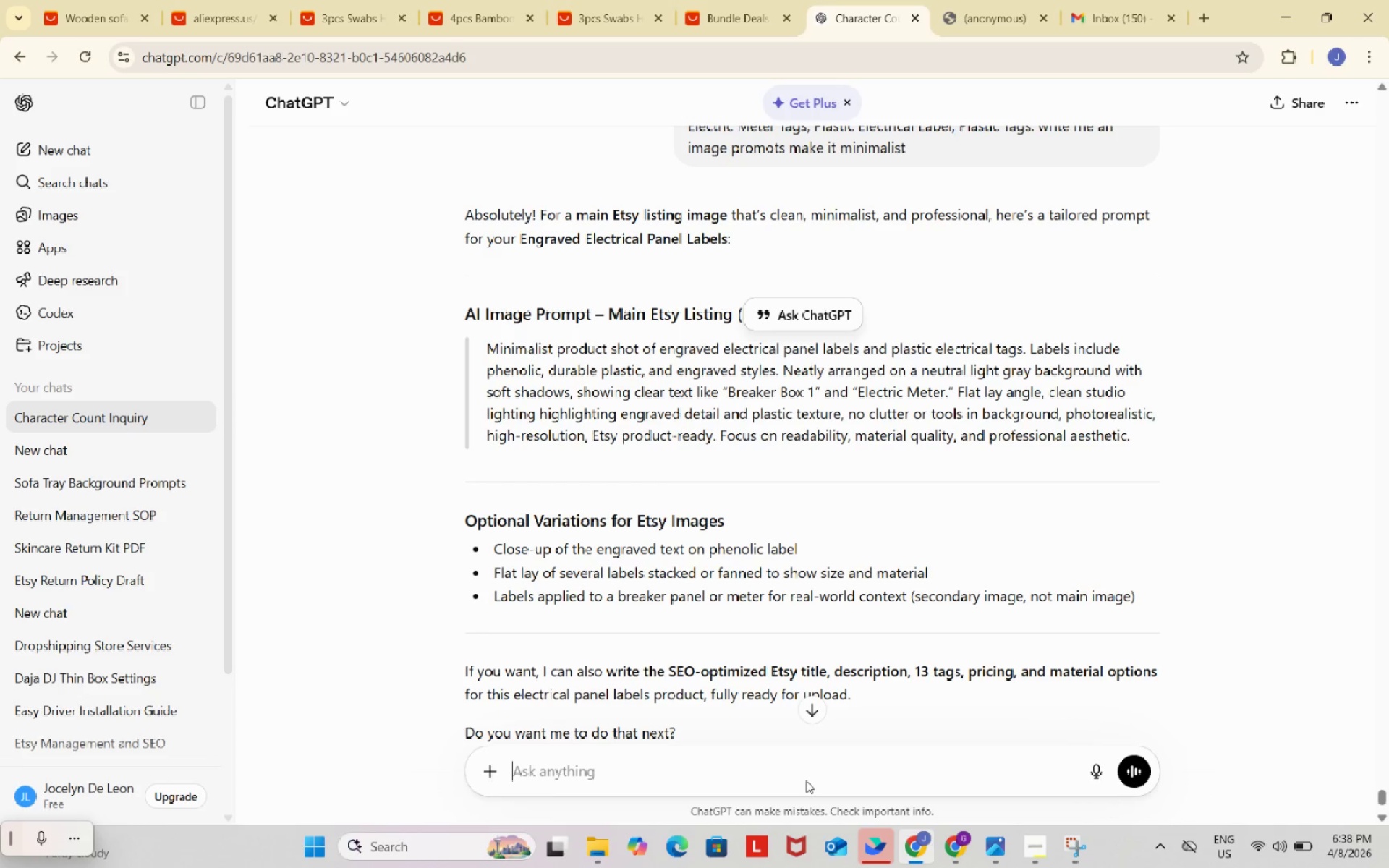 
key(Control+V)
 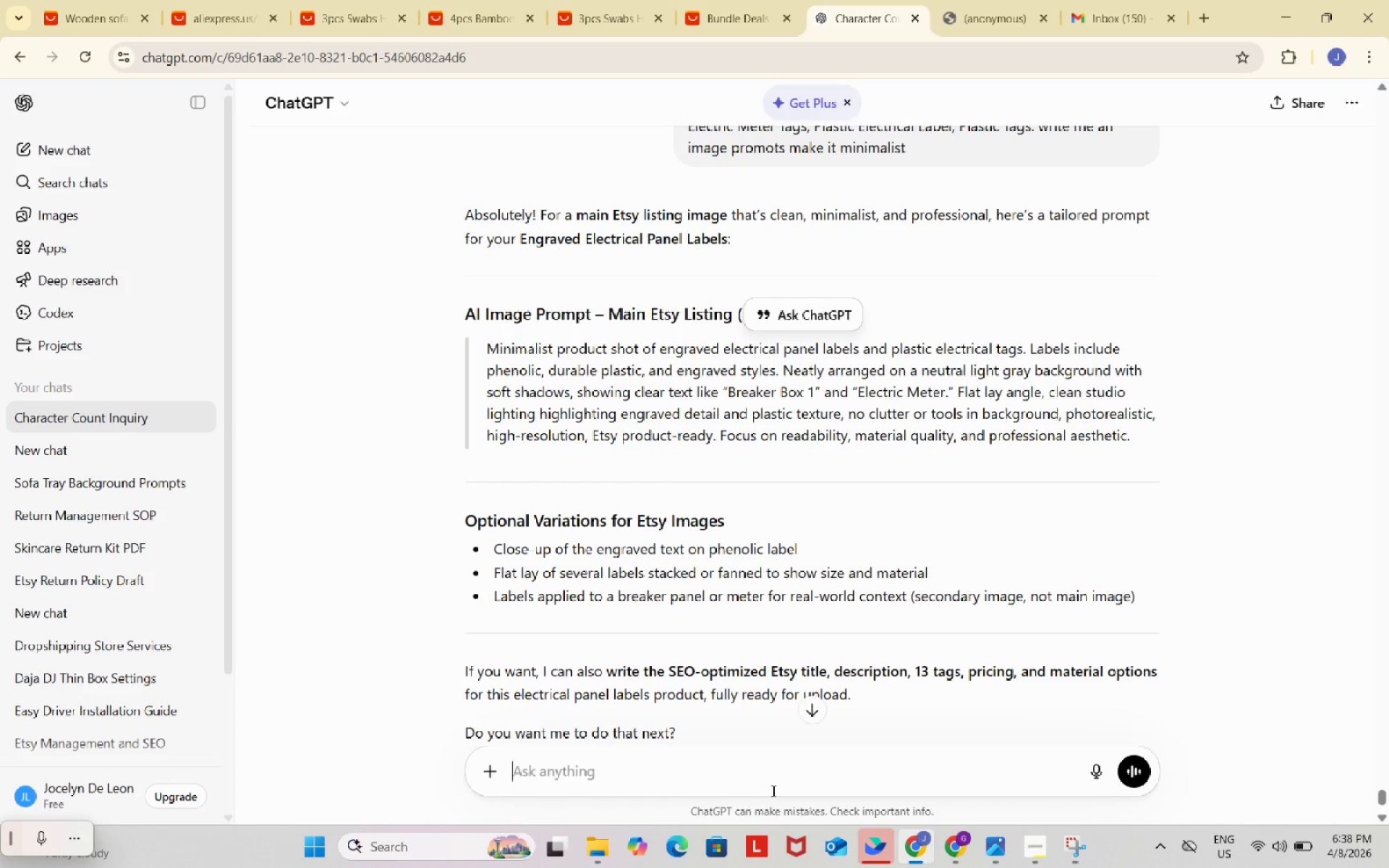 
left_click([772, 790])
 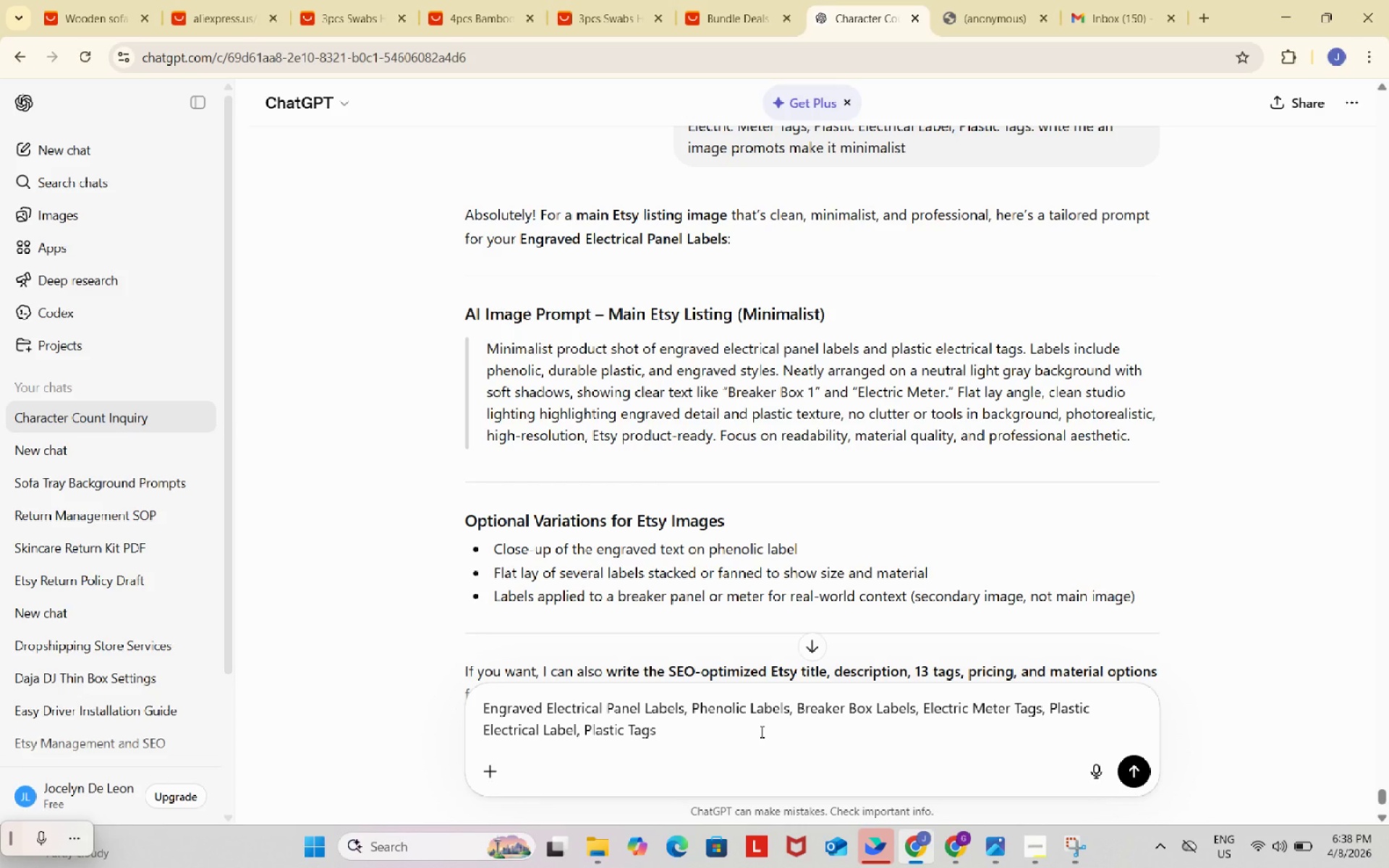 
type(. write me an etsy title)
 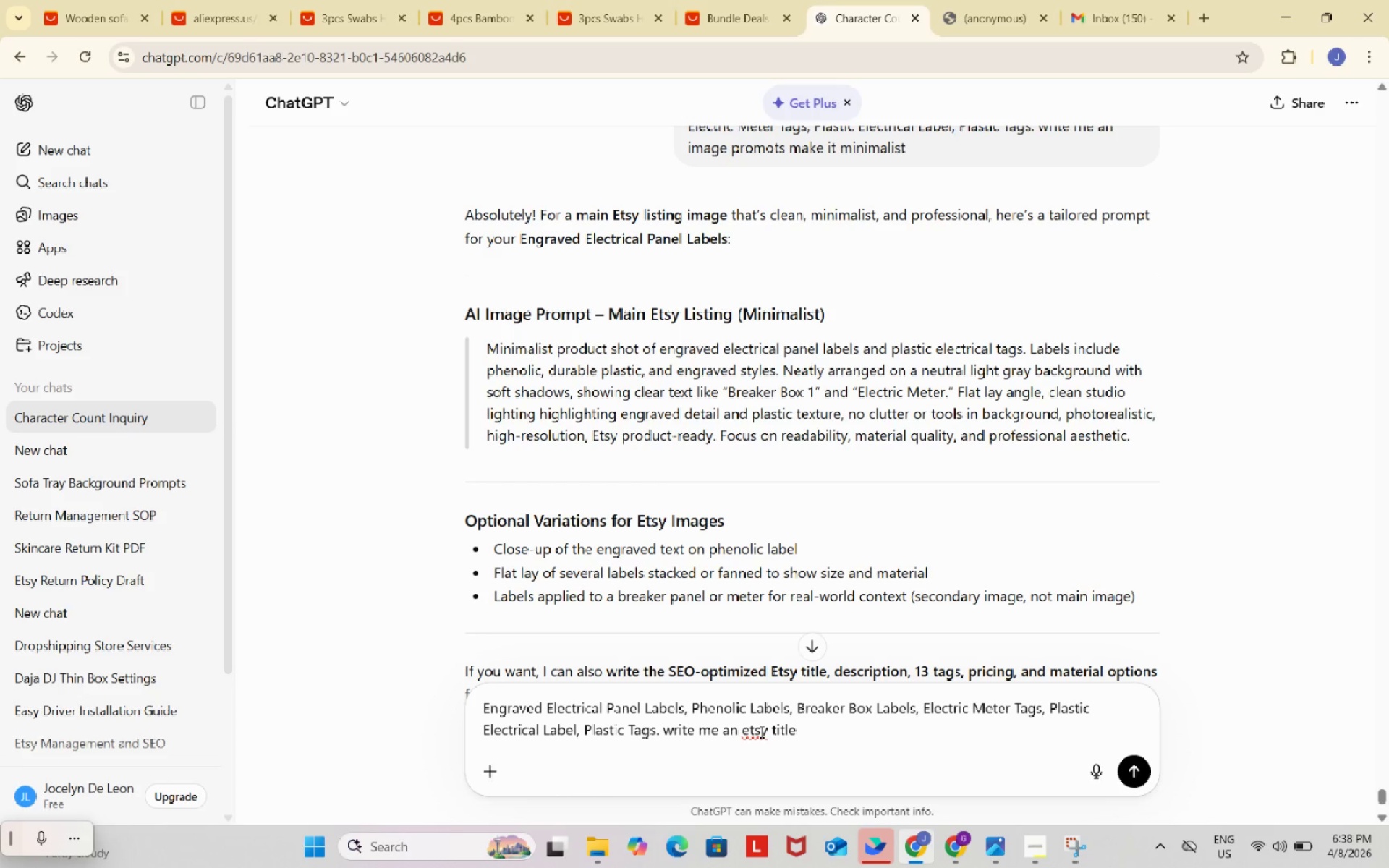 
key(Enter)
 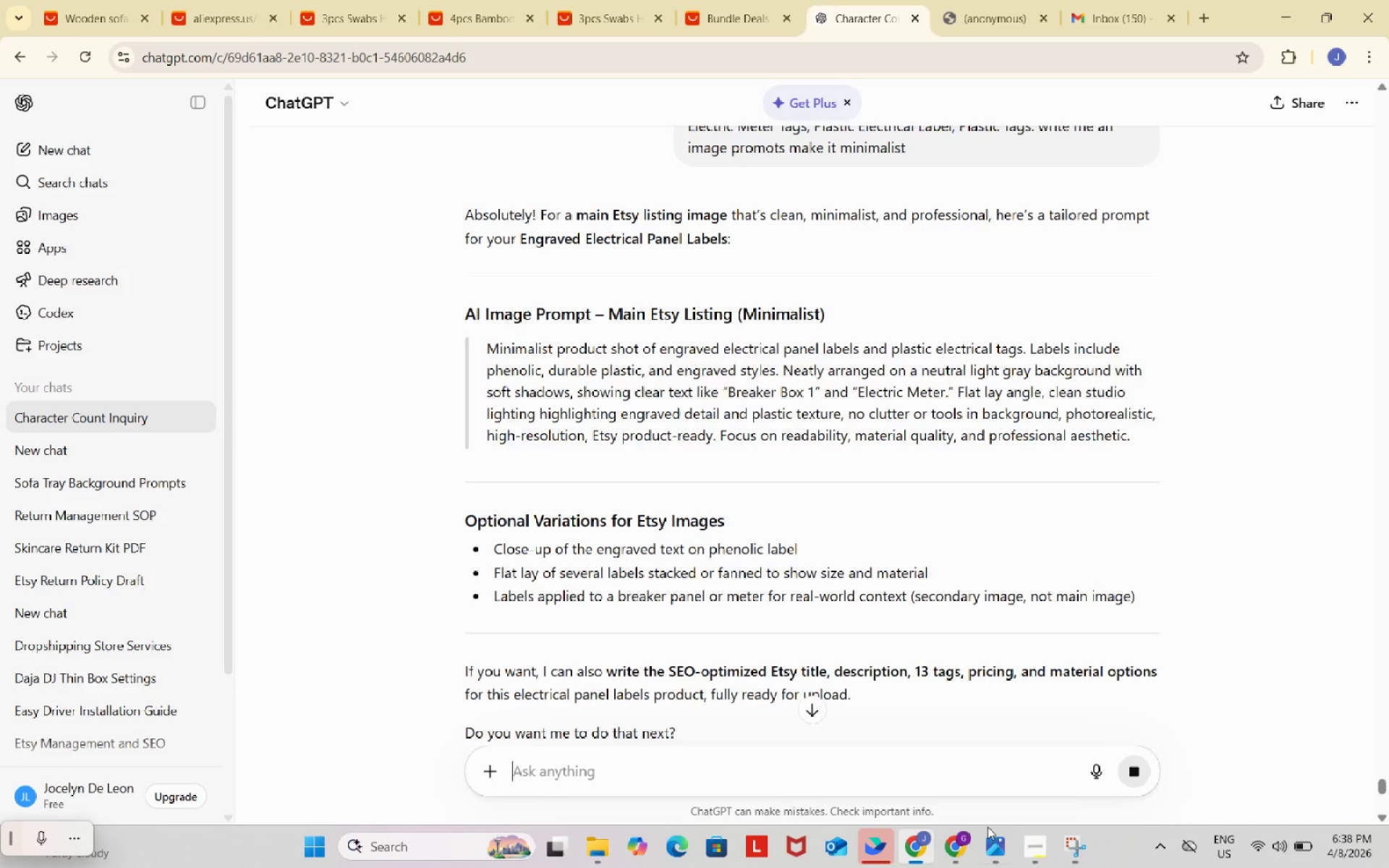 
left_click([961, 845])
 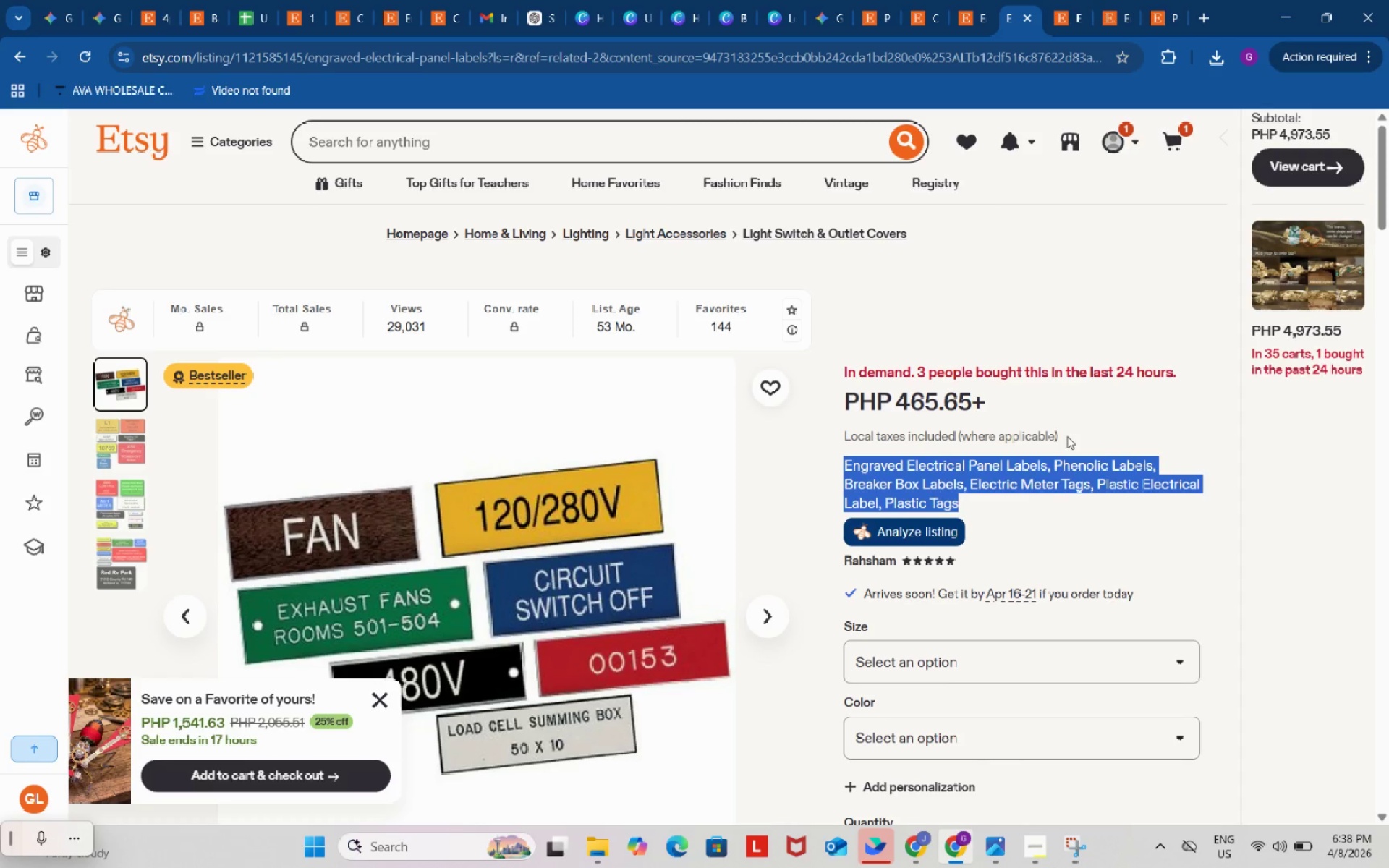 
left_click([1072, 427])
 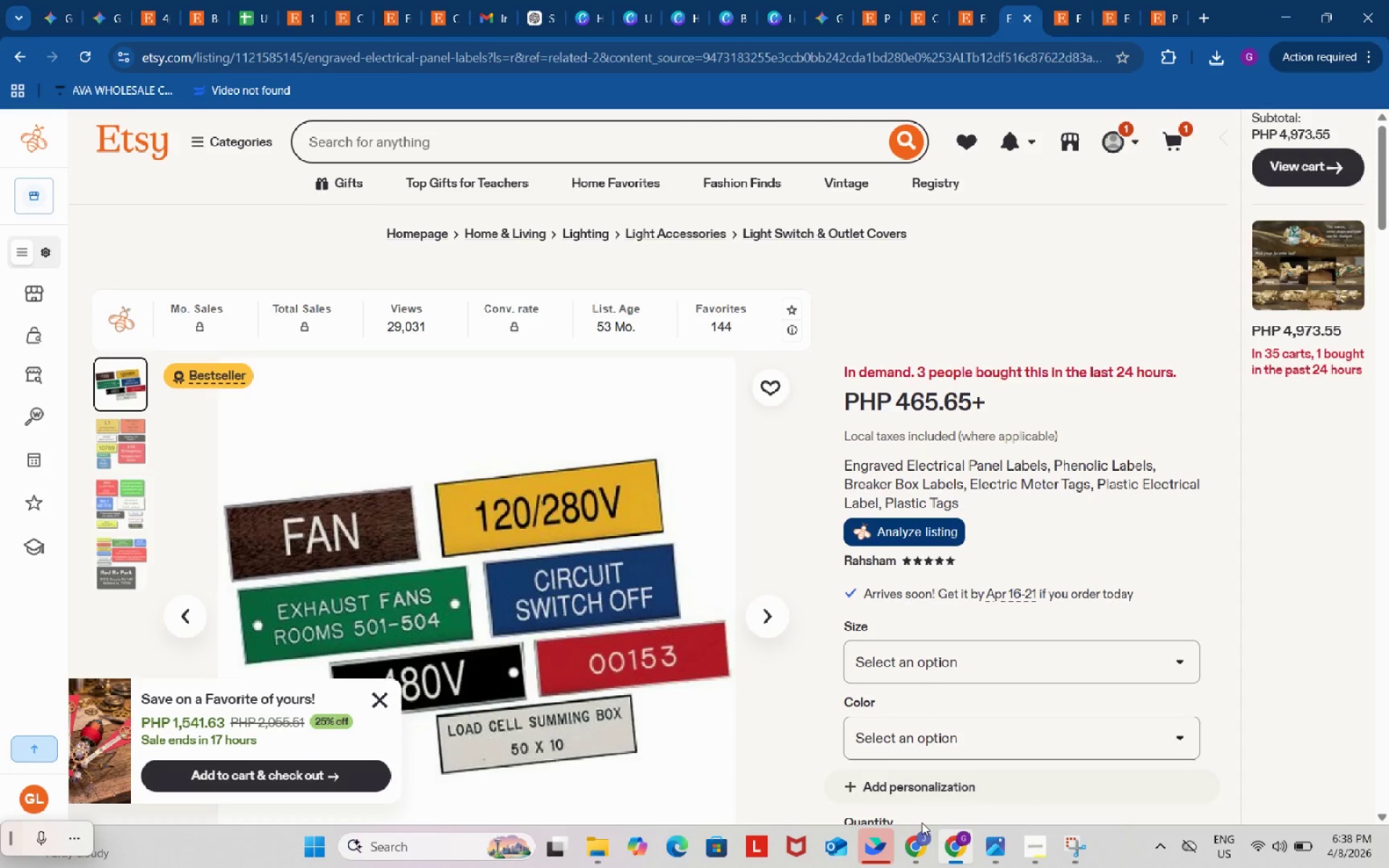 
left_click([918, 838])
 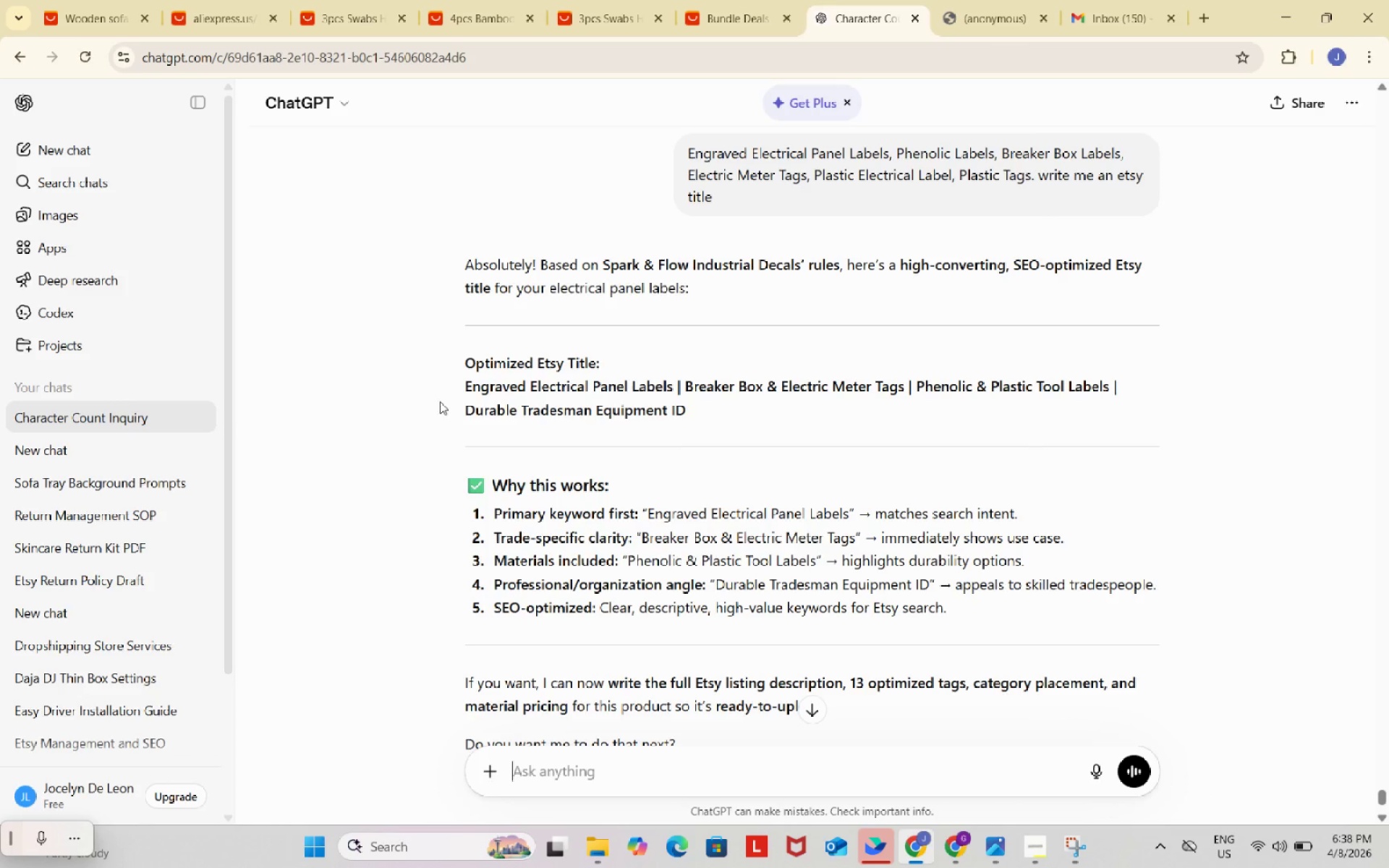 
left_click_drag(start_coordinate=[452, 391], to_coordinate=[708, 404])
 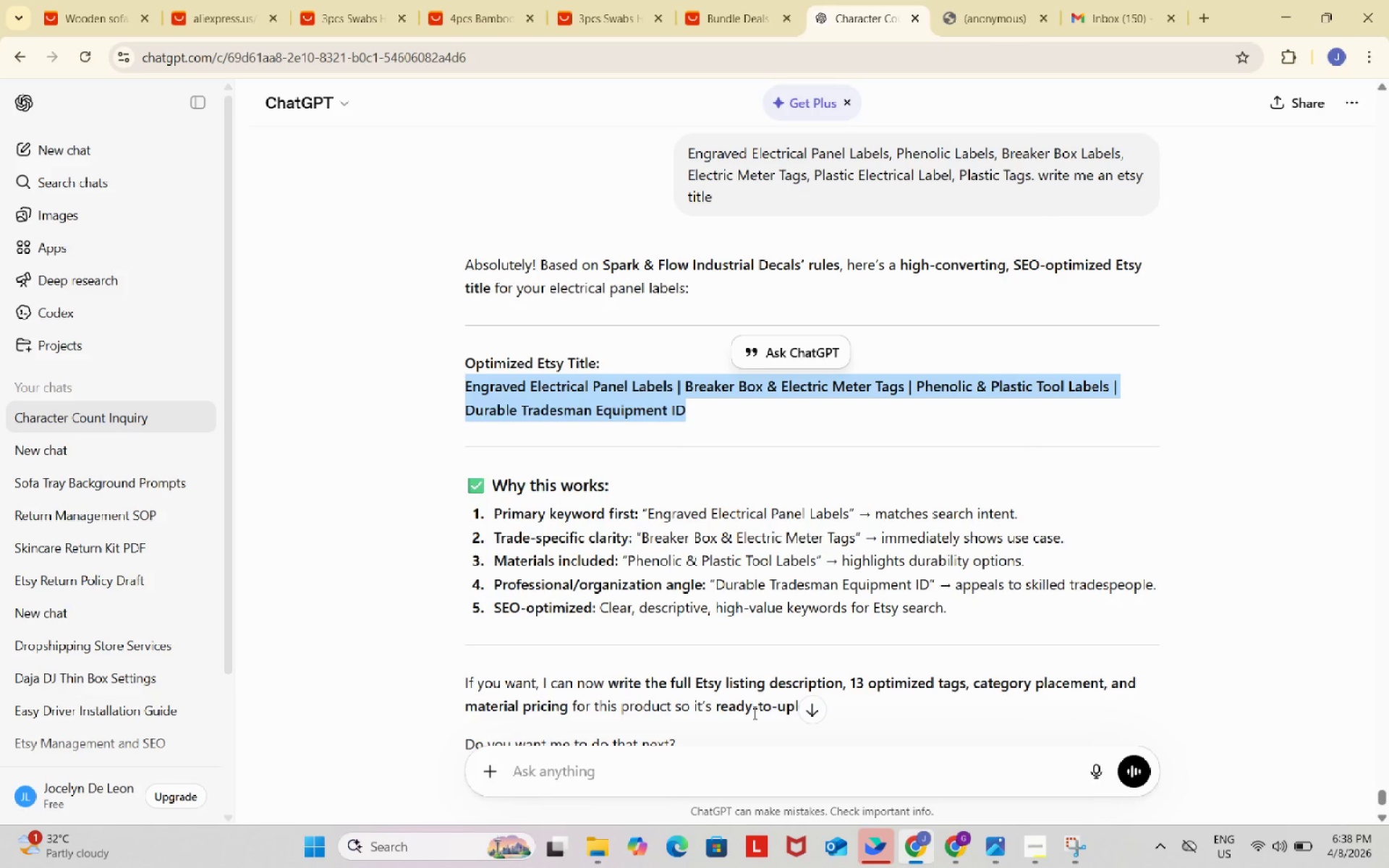 
key(Control+ControlLeft)
 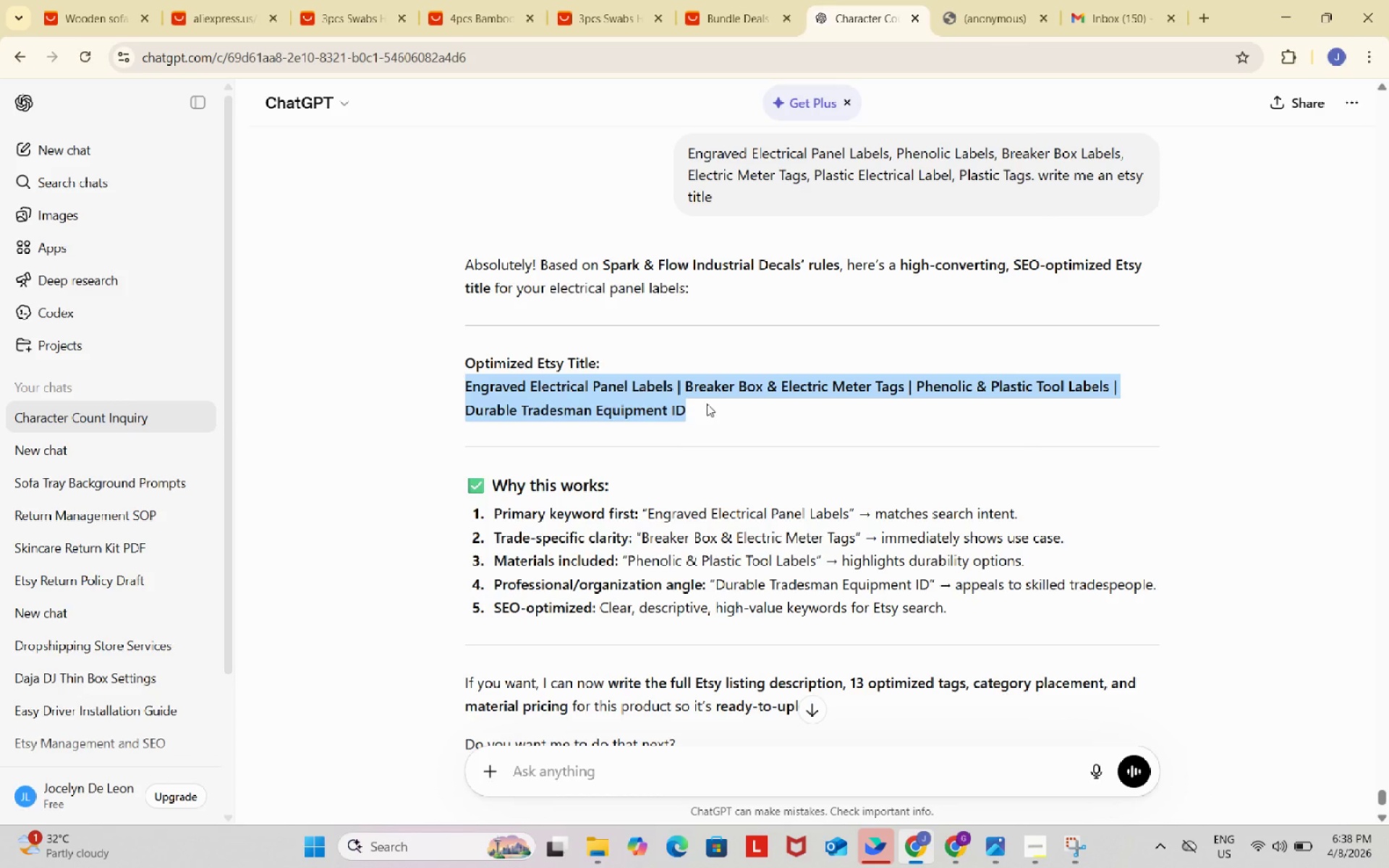 
key(Control+C)
 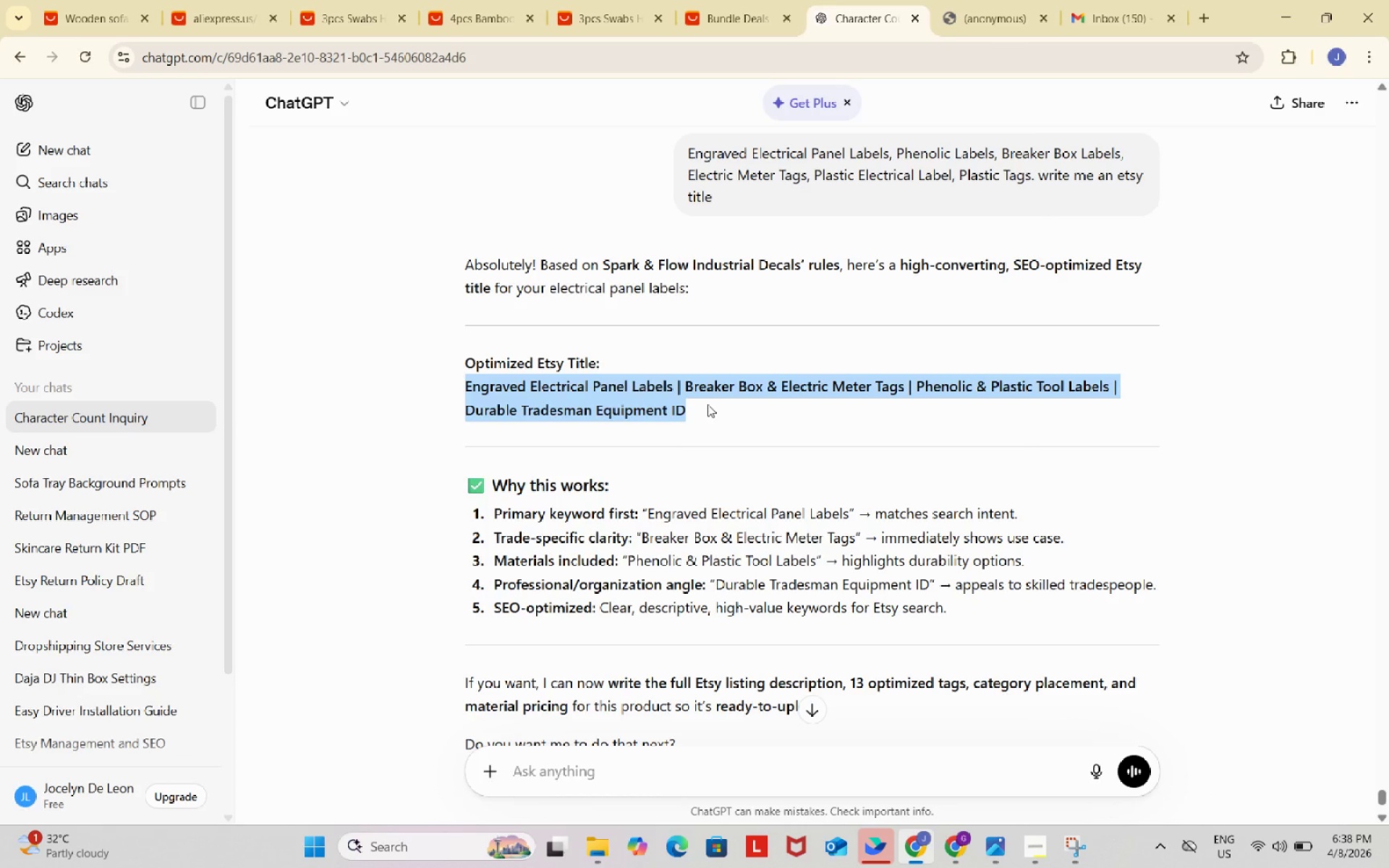 
key(Control+ControlLeft)
 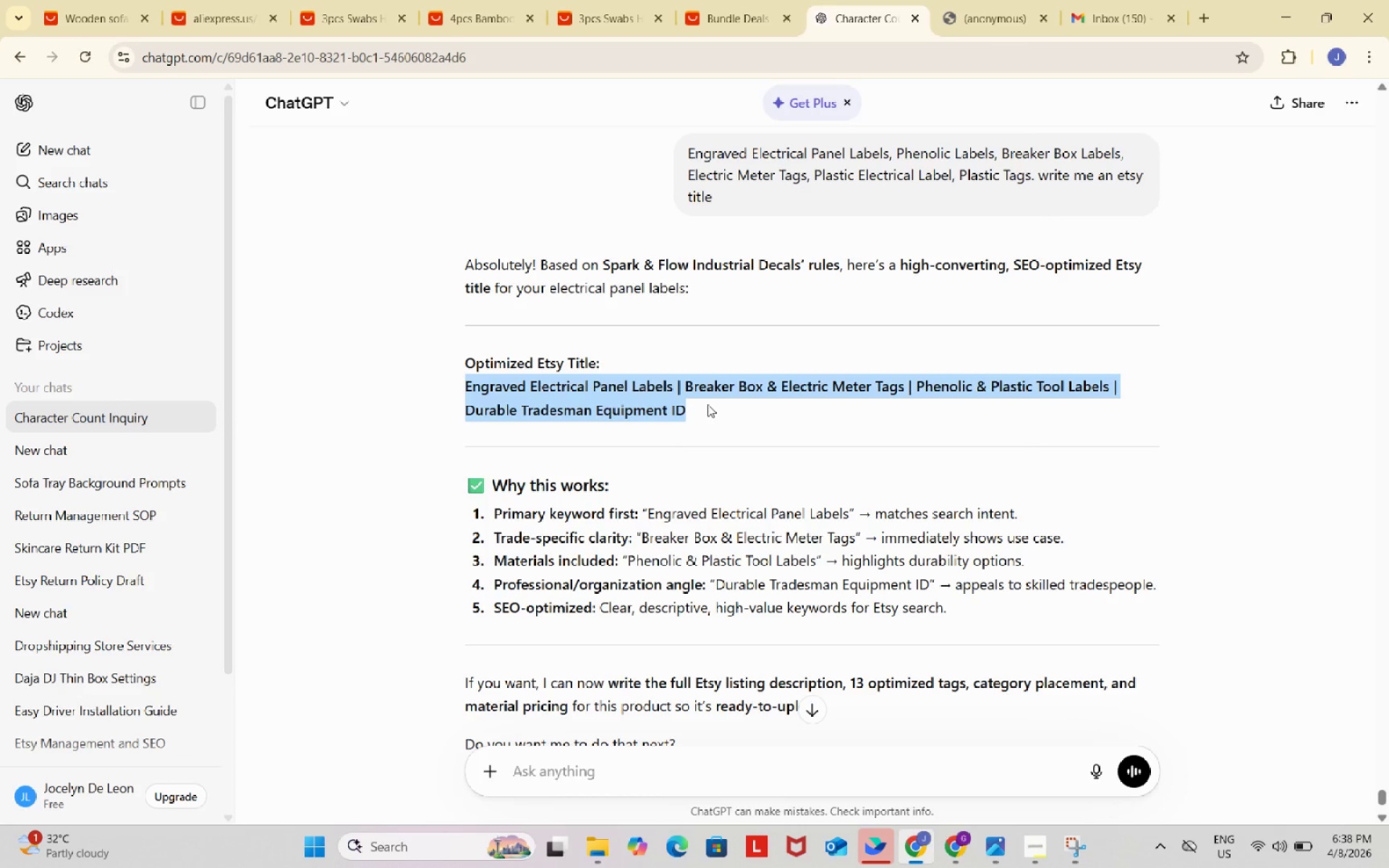 
key(Control+C)
 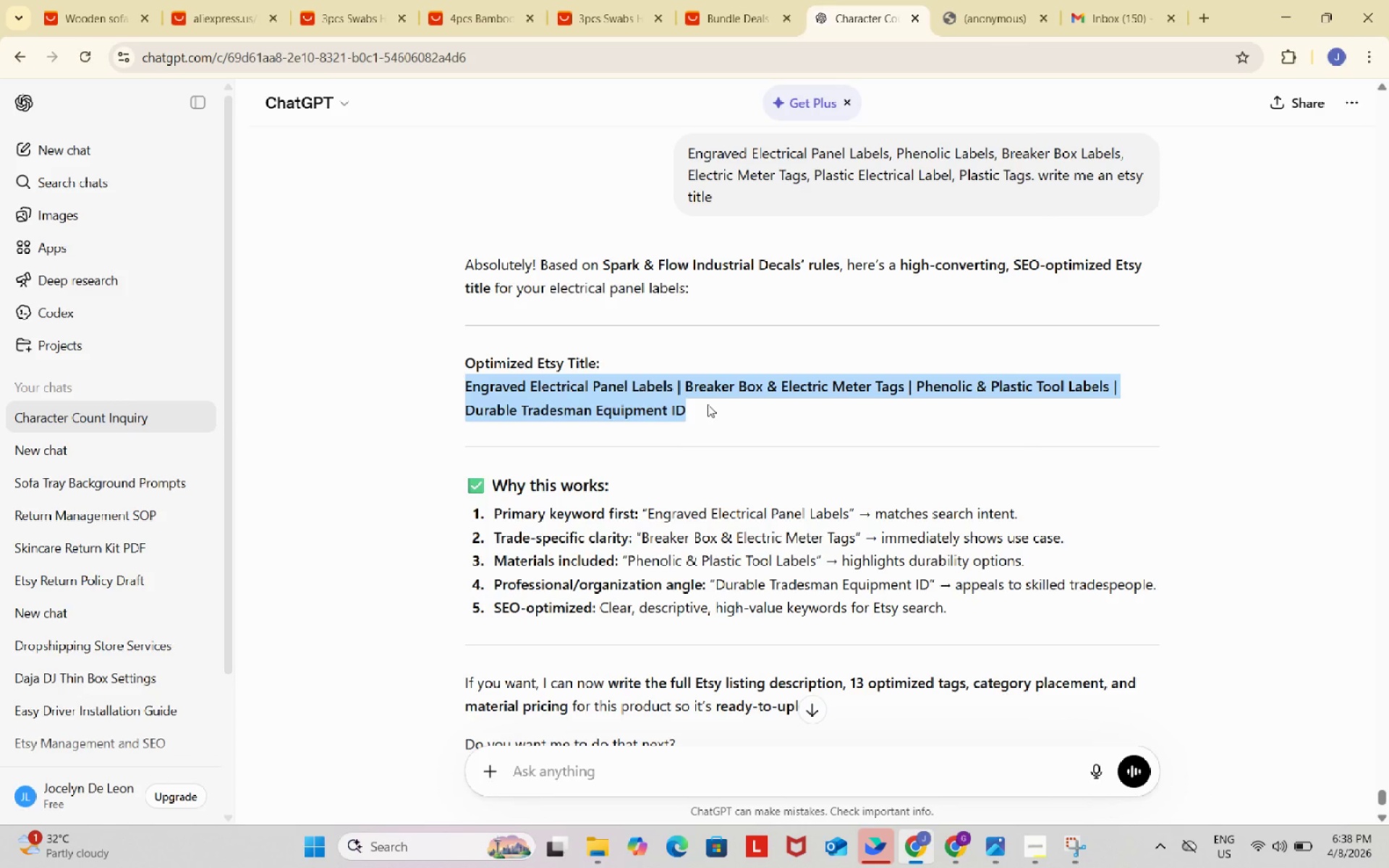 
key(Control+ControlLeft)
 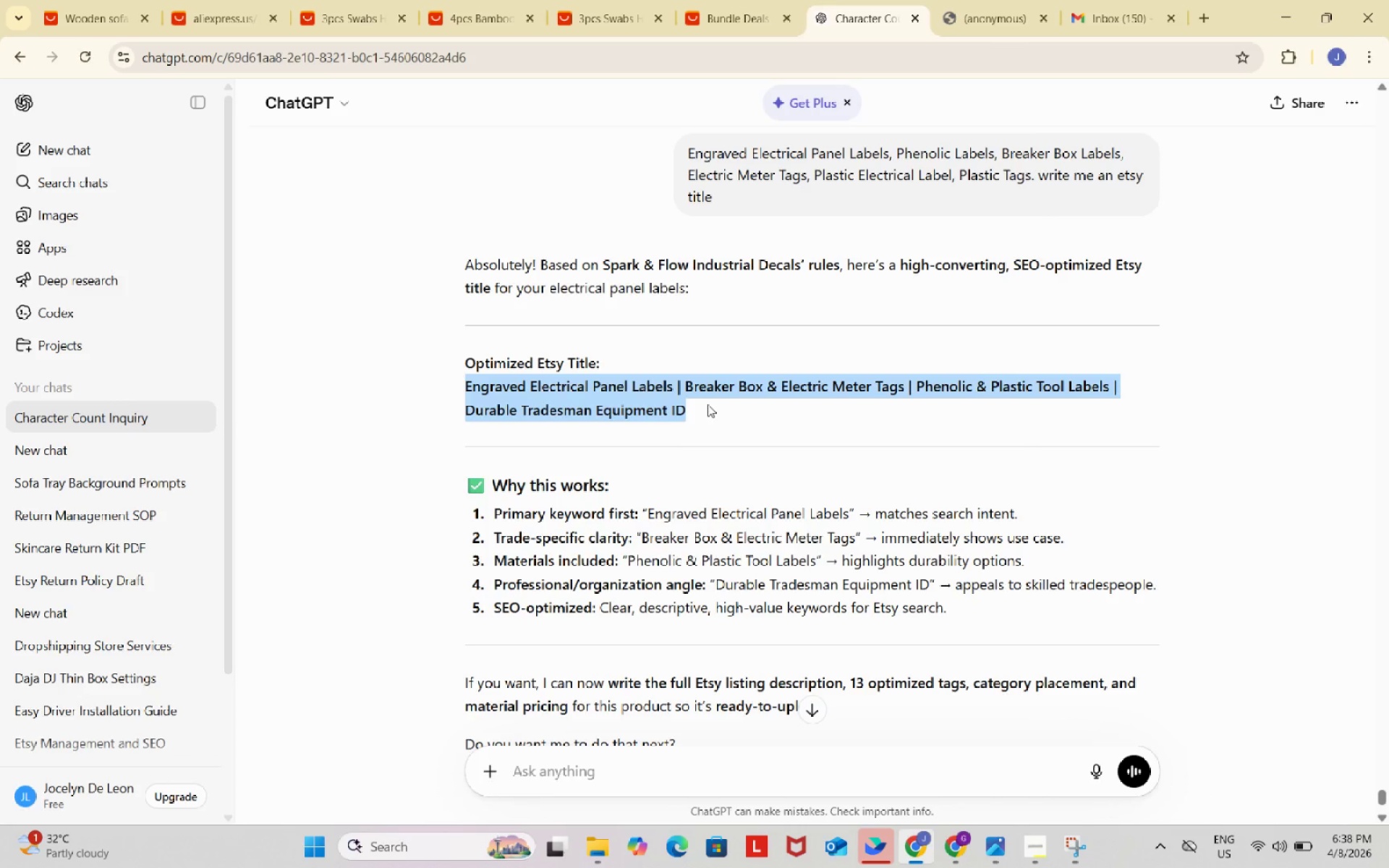 
key(Control+C)
 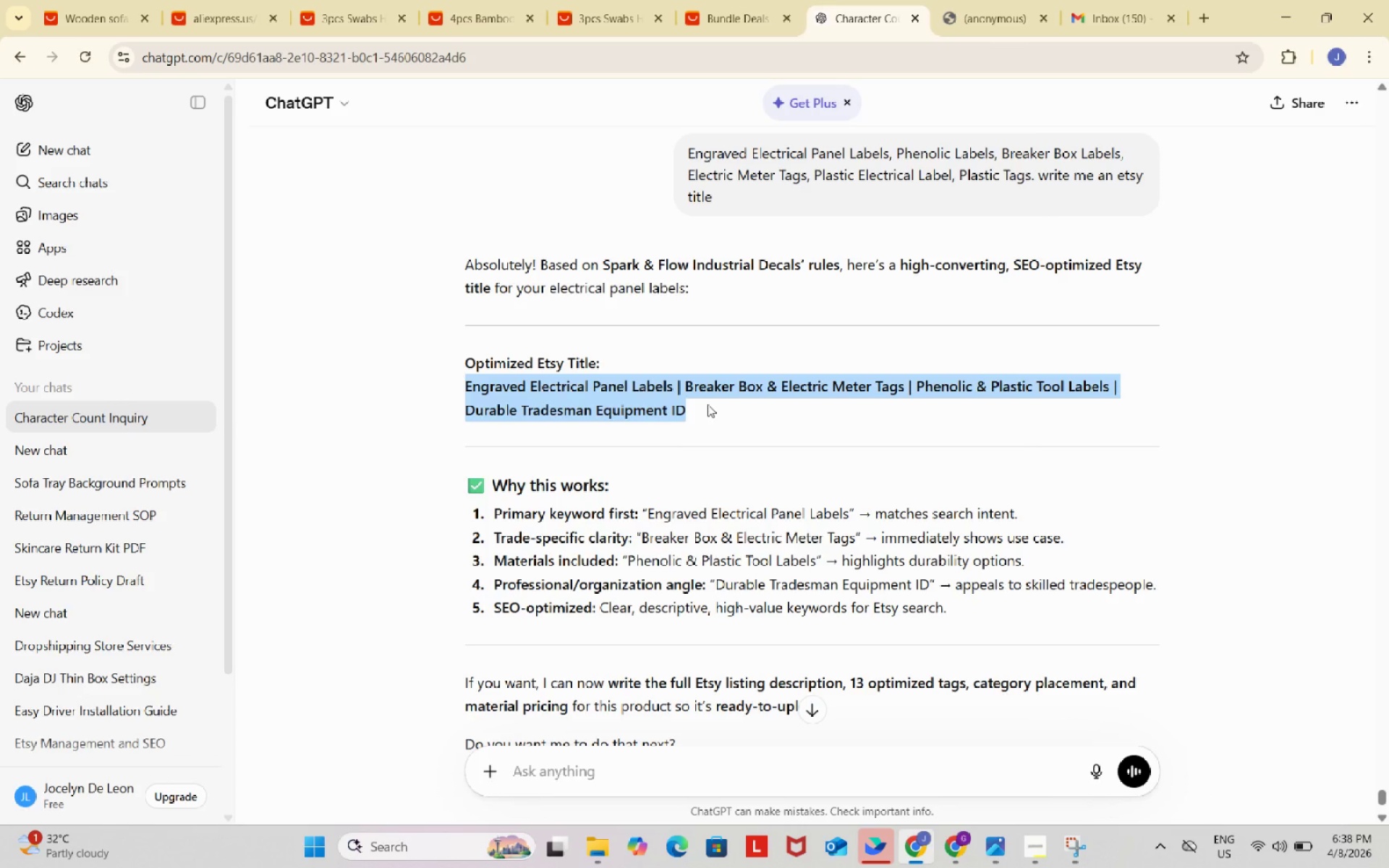 
key(Control+ControlLeft)
 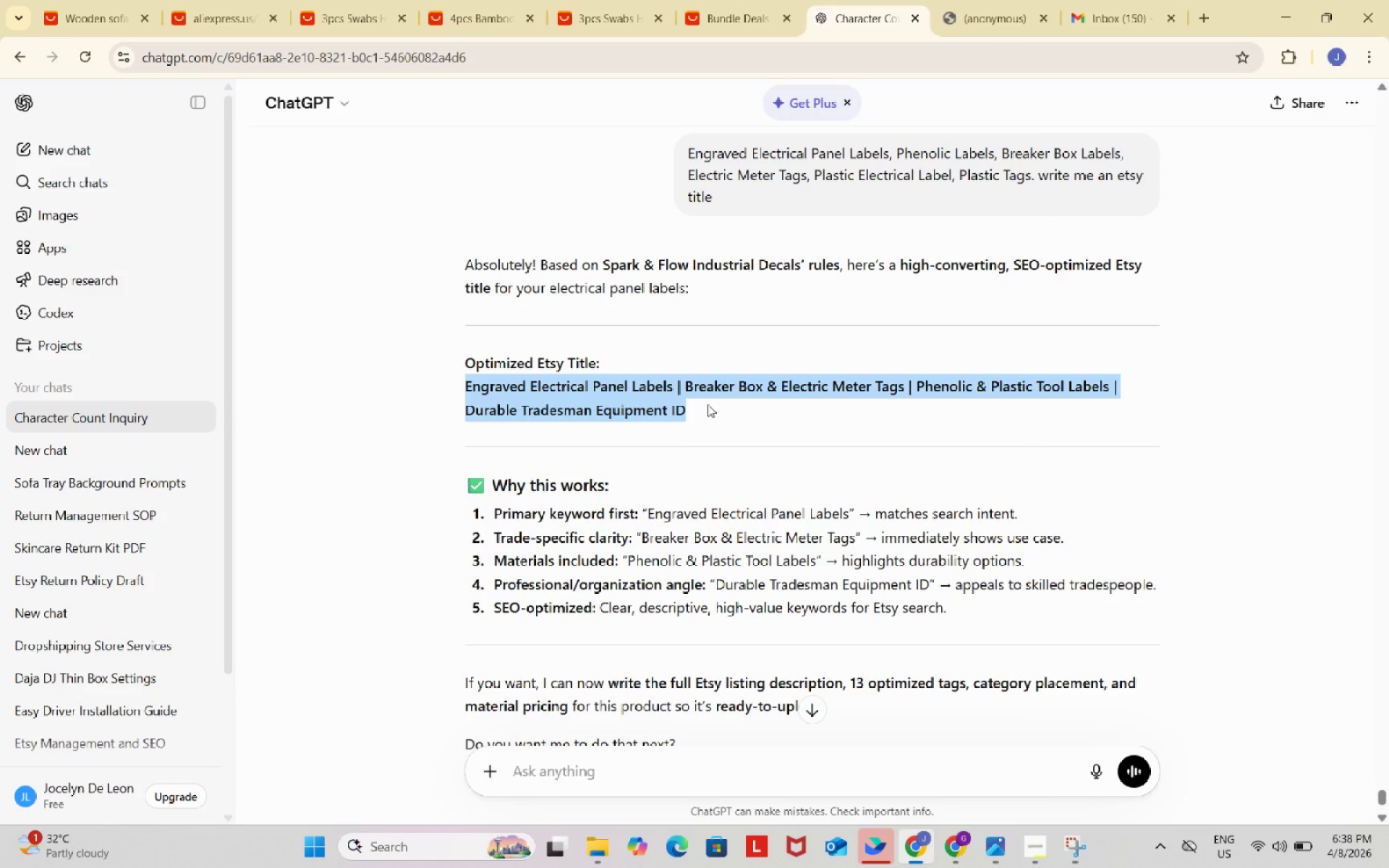 
key(Control+C)
 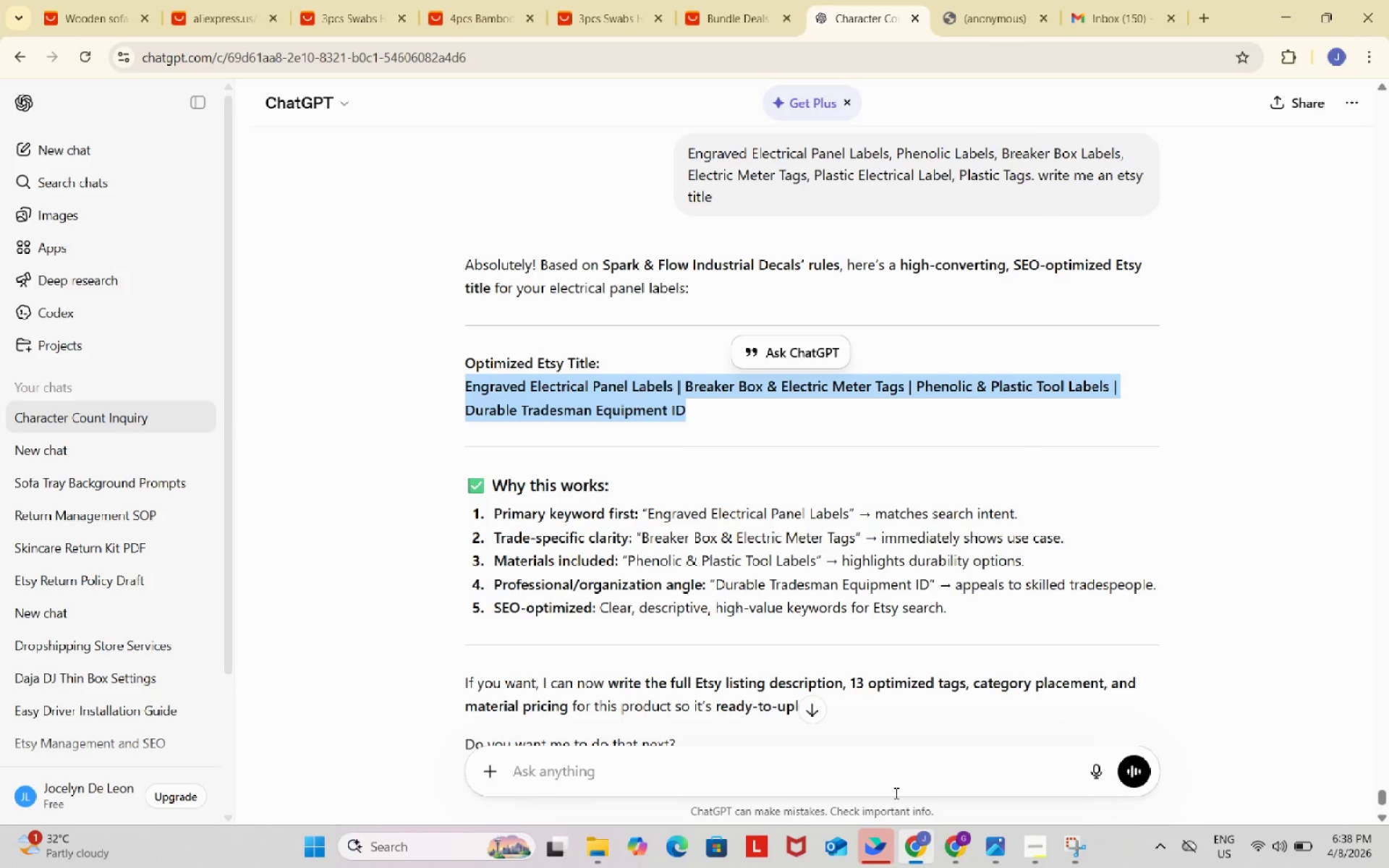 
left_click([948, 848])
 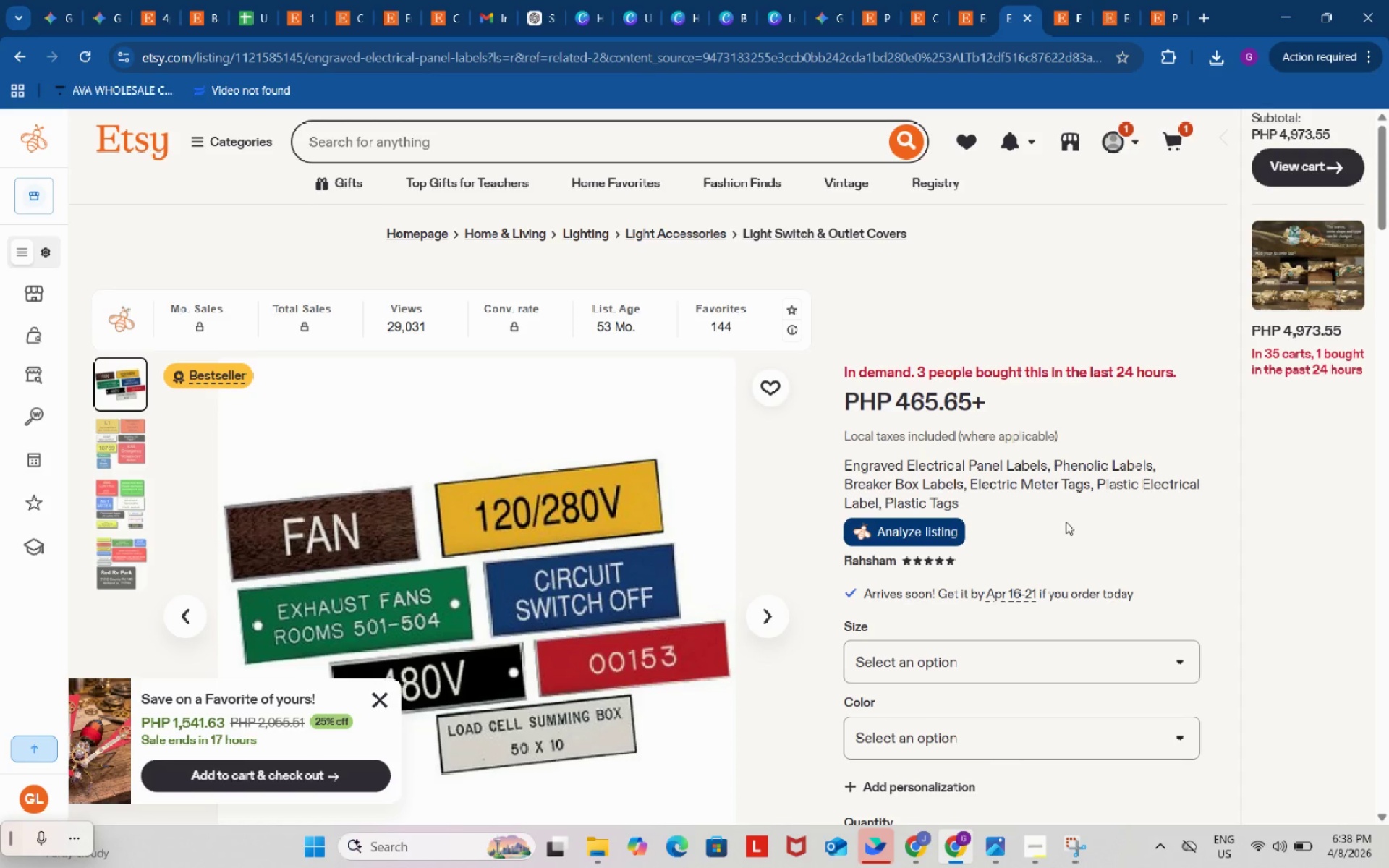 
left_click([1066, 522])
 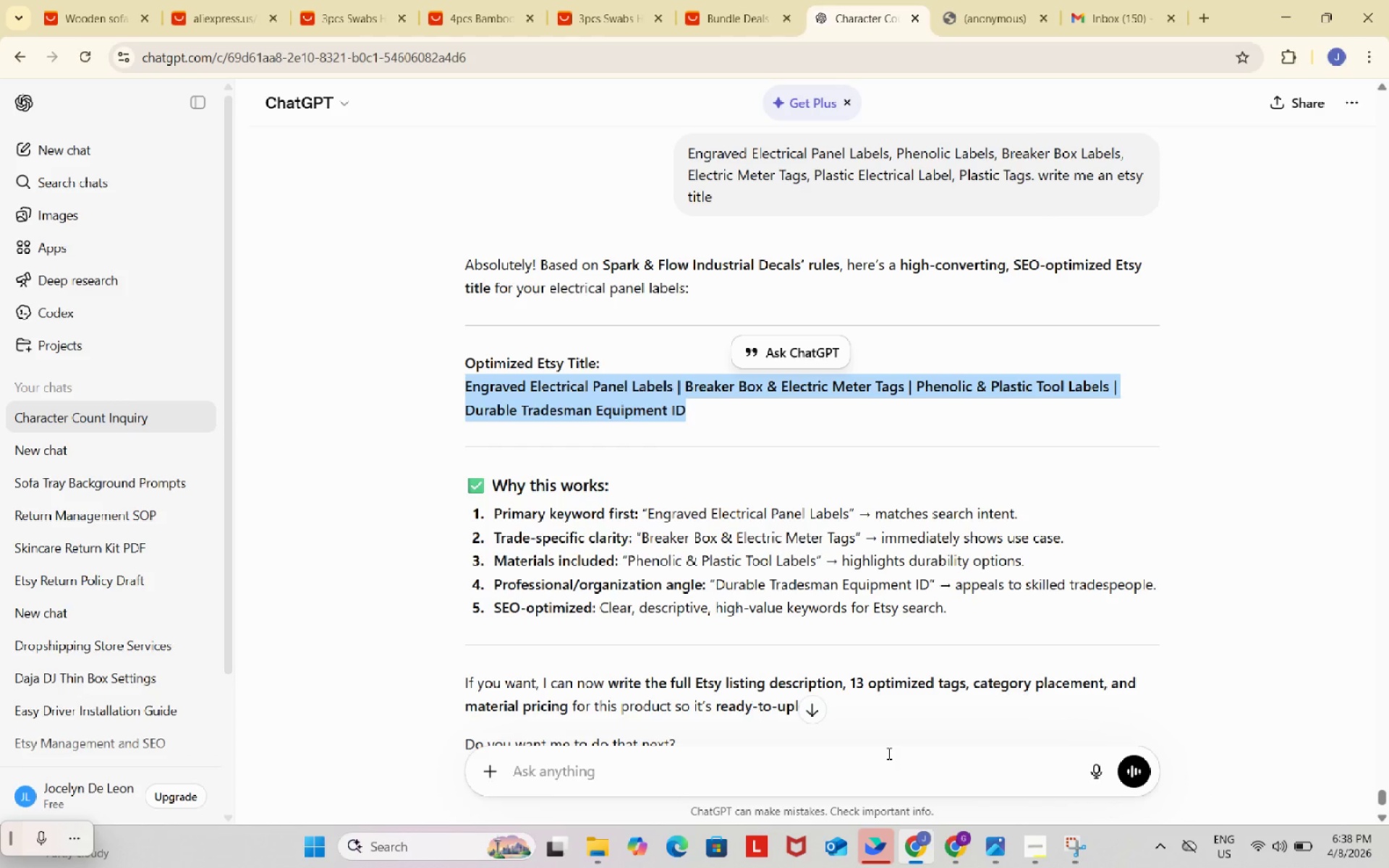 
wait(17.78)
 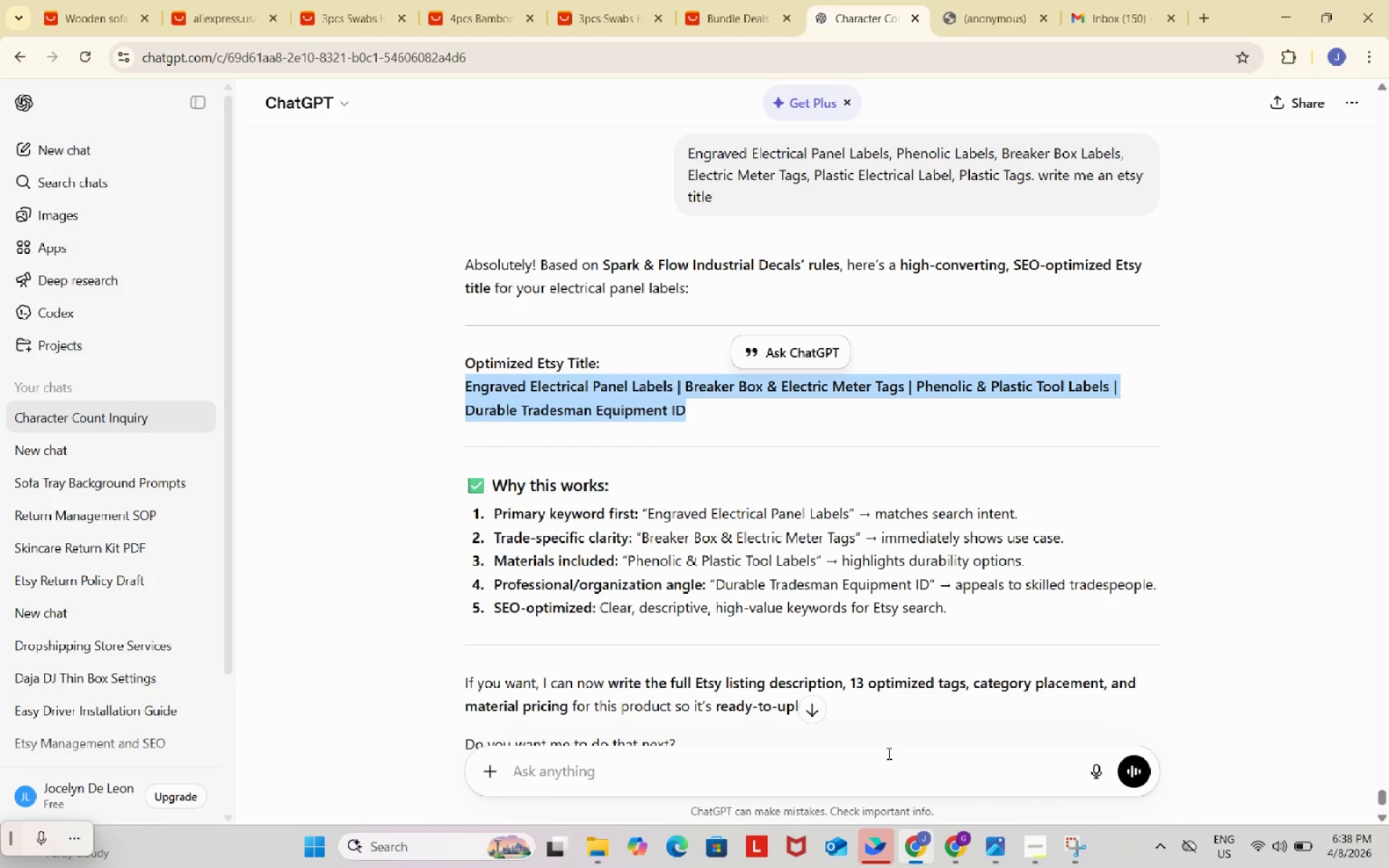 
left_click([953, 839])
 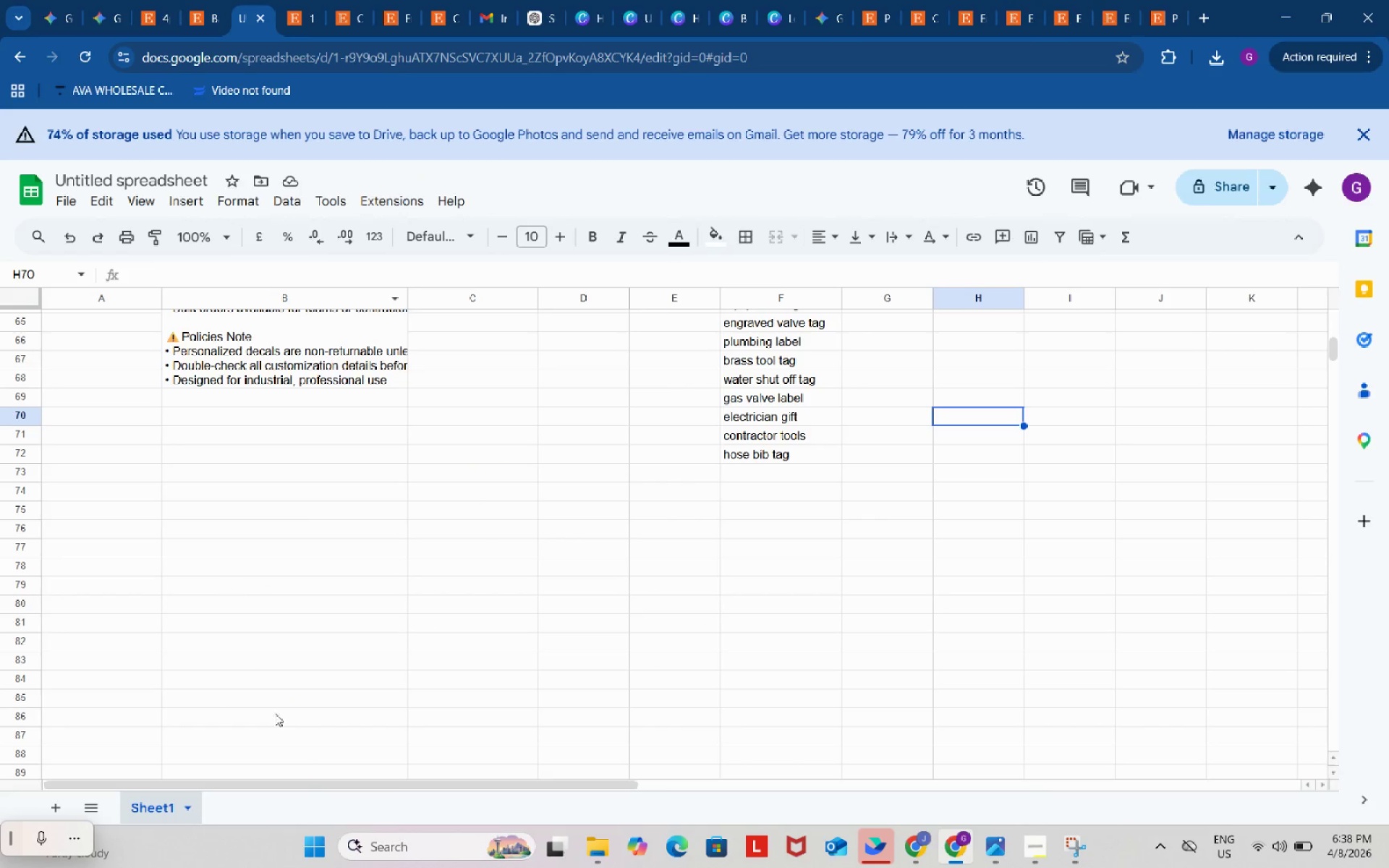 
left_click_drag(start_coordinate=[315, 783], to_coordinate=[98, 737])
 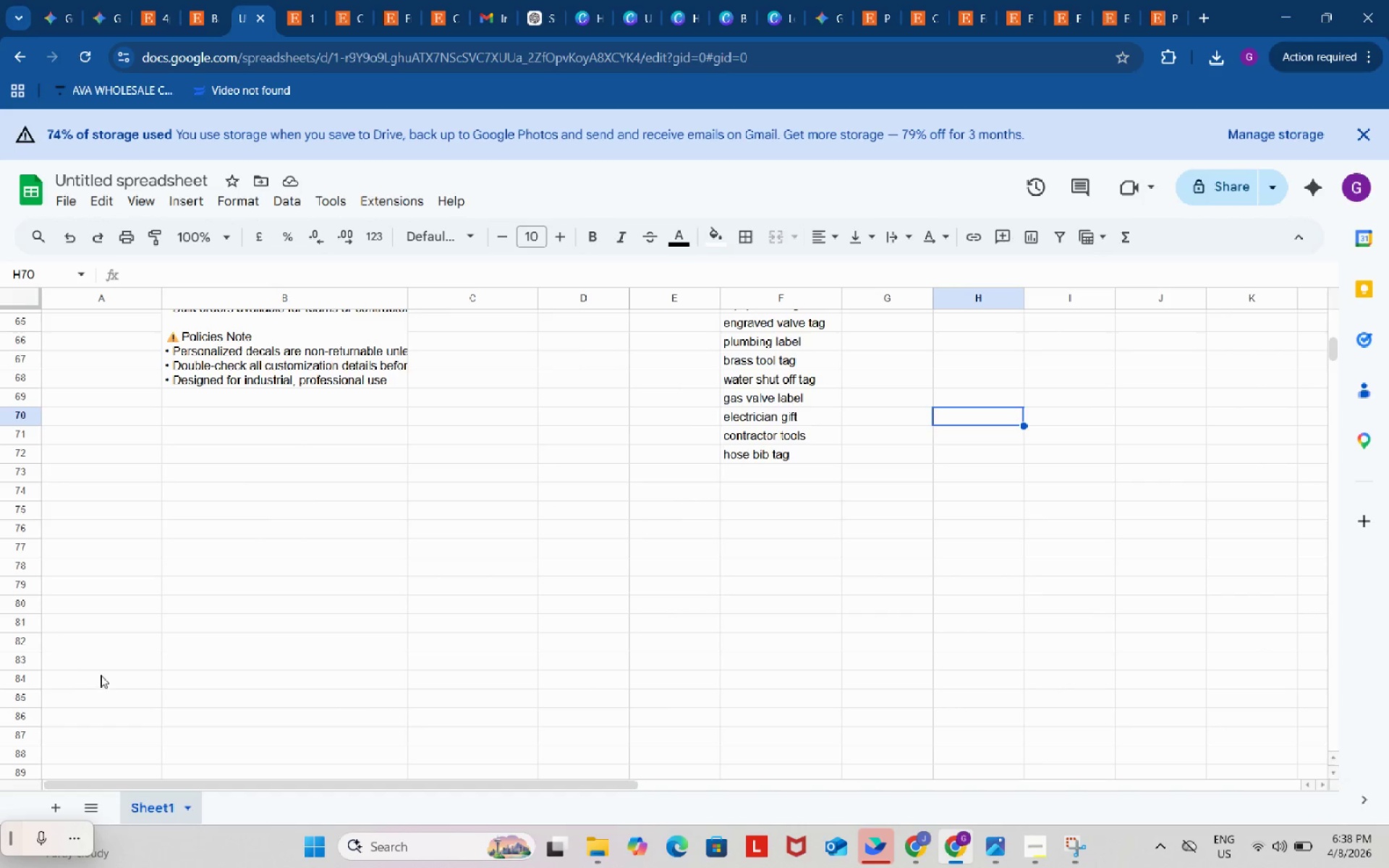 
scroll: coordinate [101, 674], scroll_direction: up, amount: 2.0
 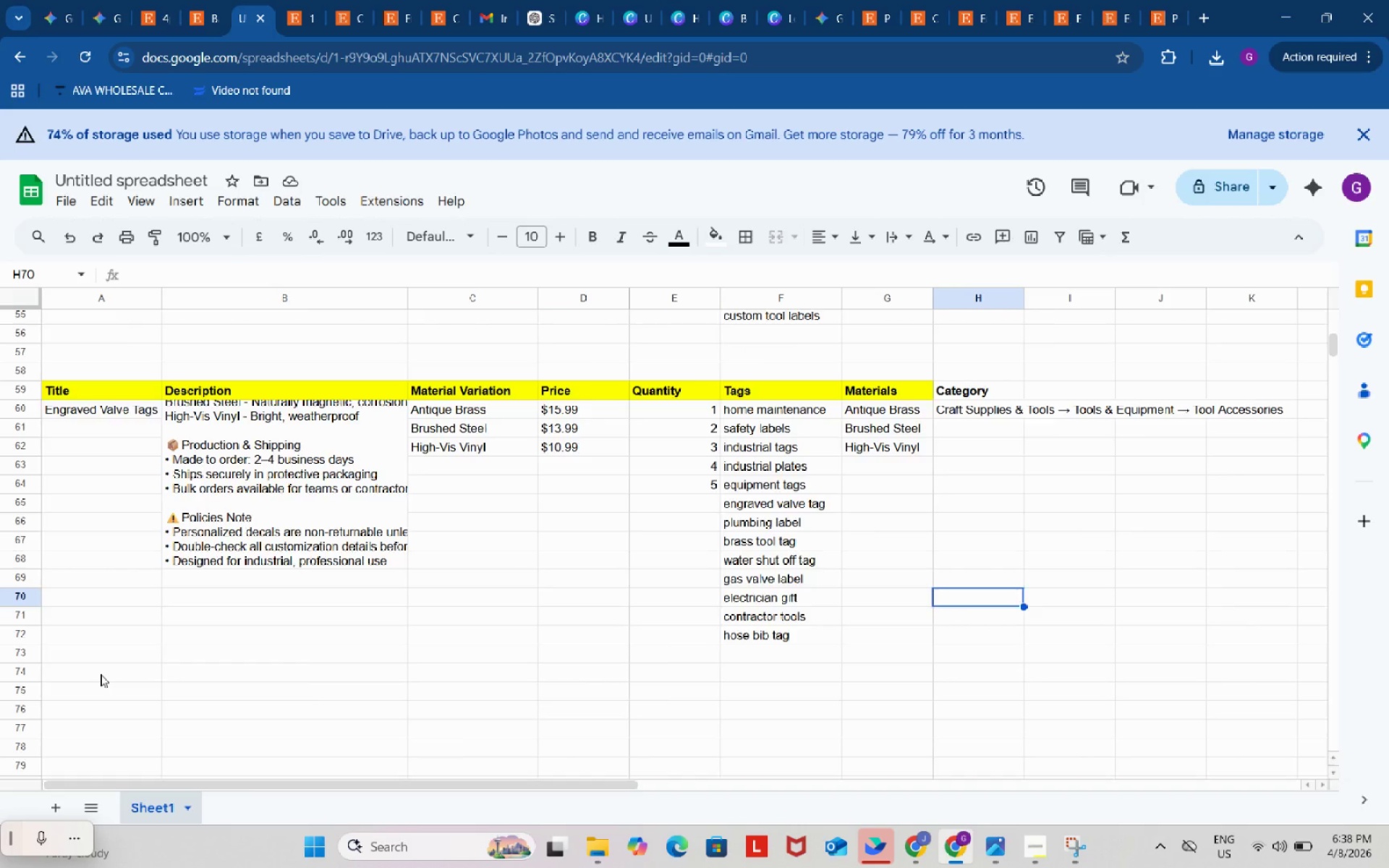 
left_click([101, 674])
 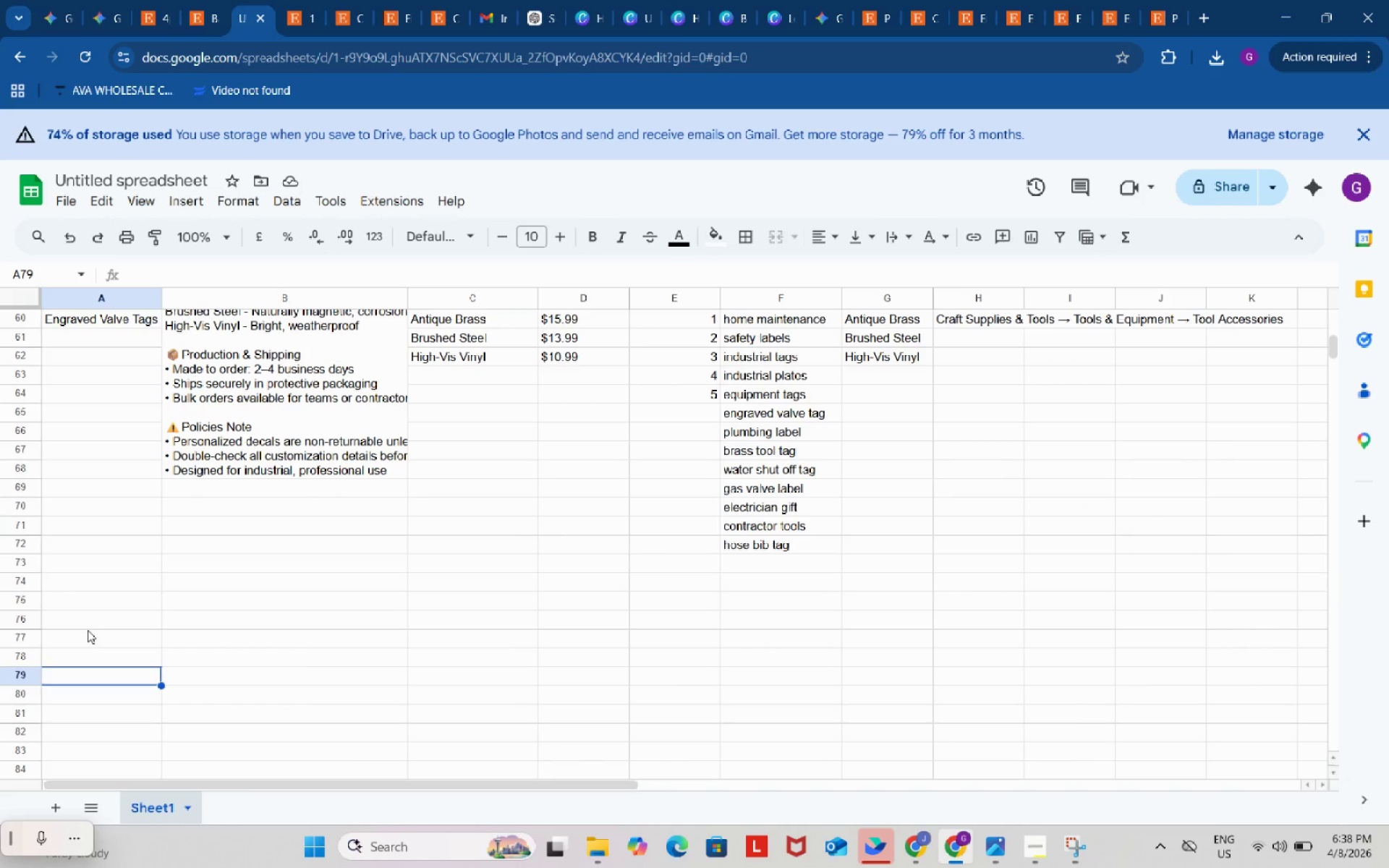 
scroll: coordinate [101, 674], scroll_direction: down, amount: 1.0
 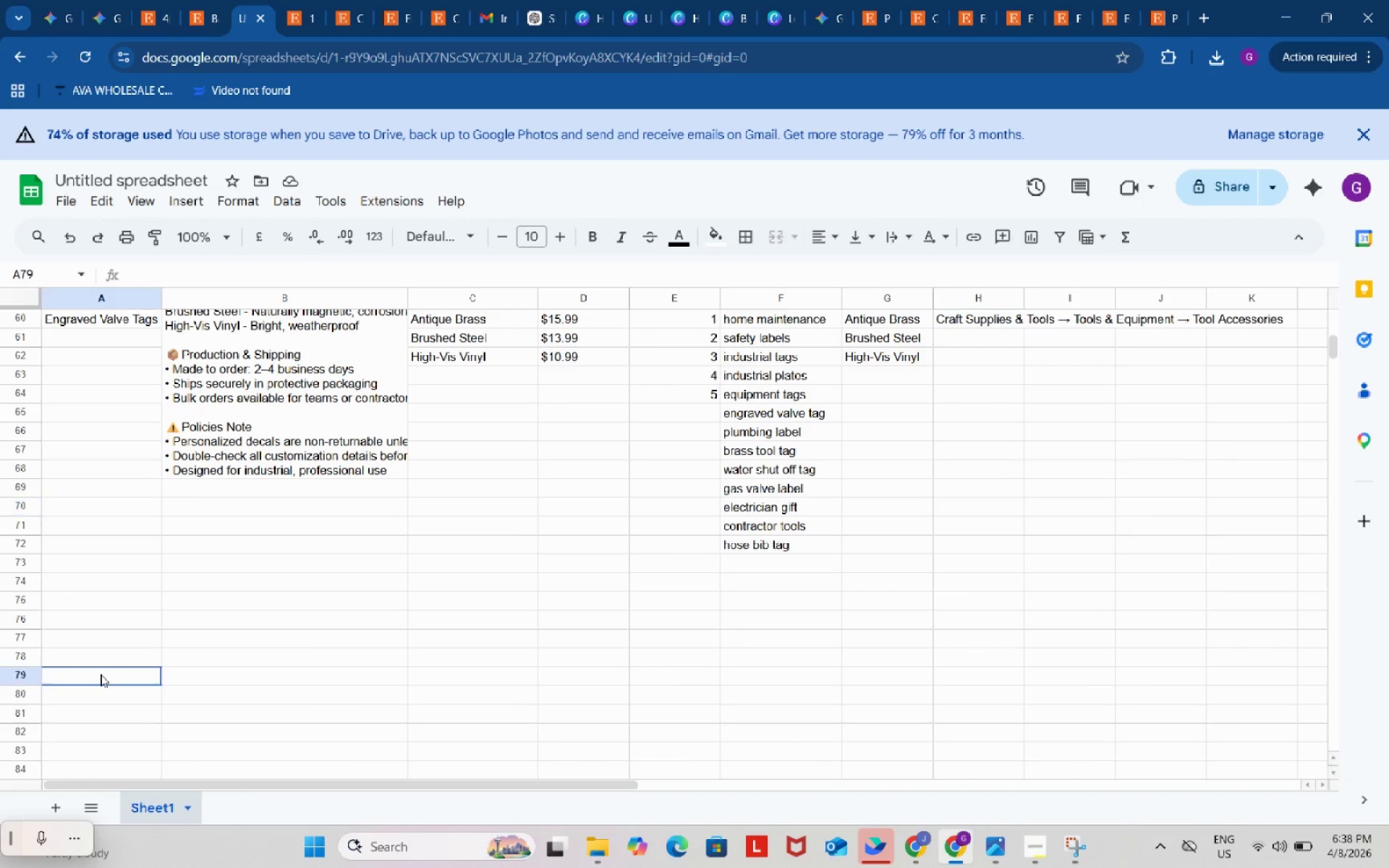 
left_click([88, 630])
 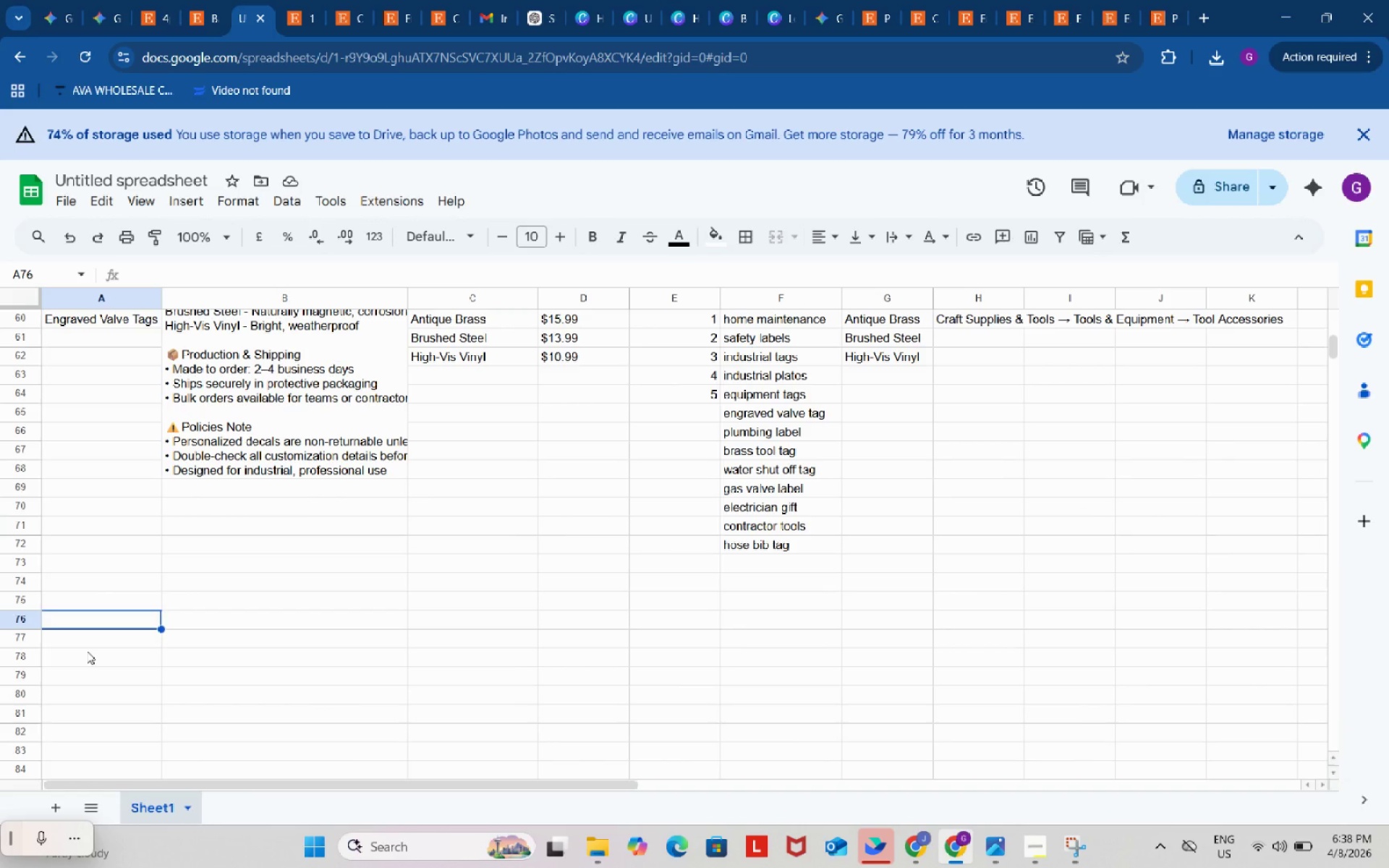 
left_click([87, 651])
 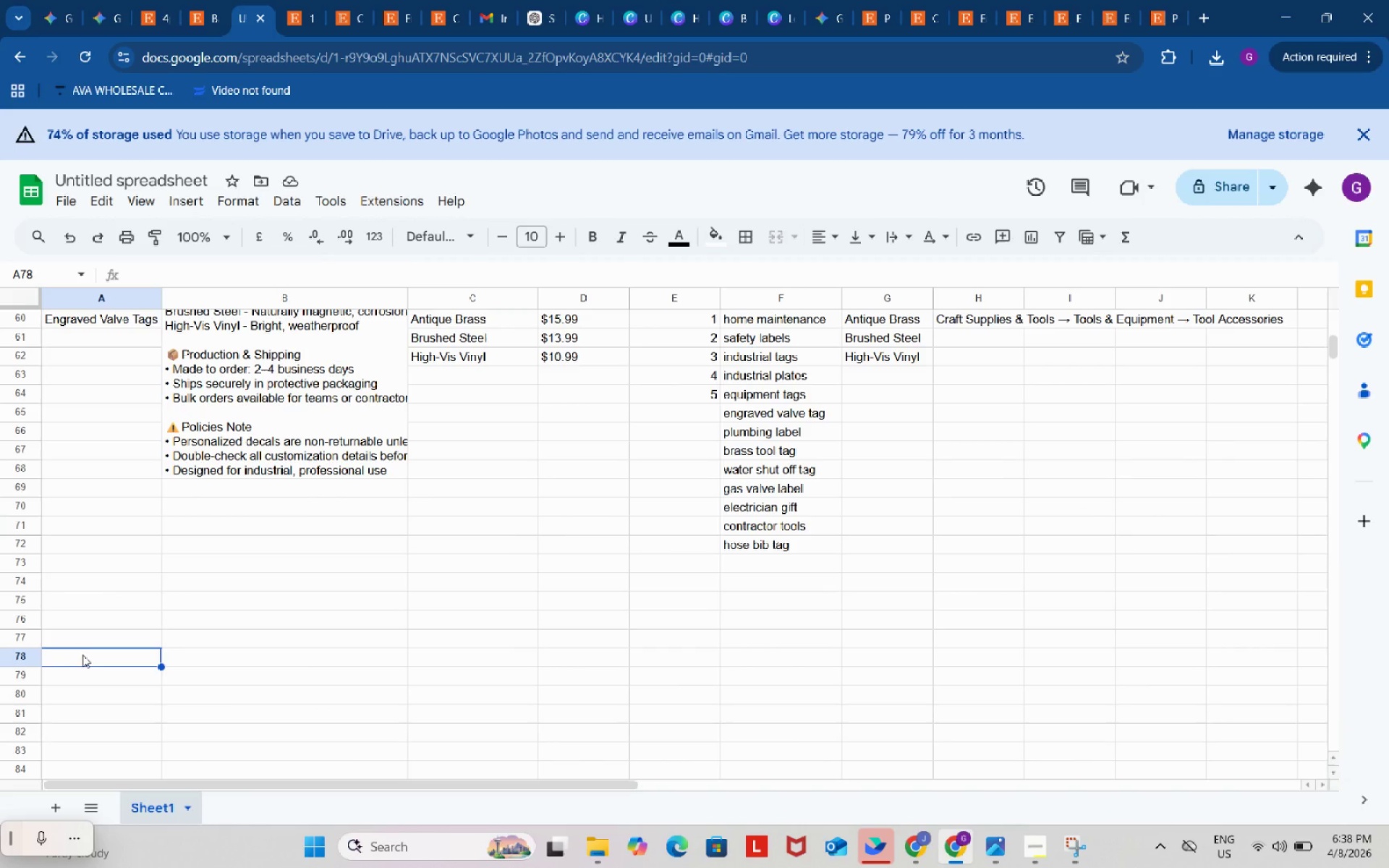 
key(Control+ControlLeft)
 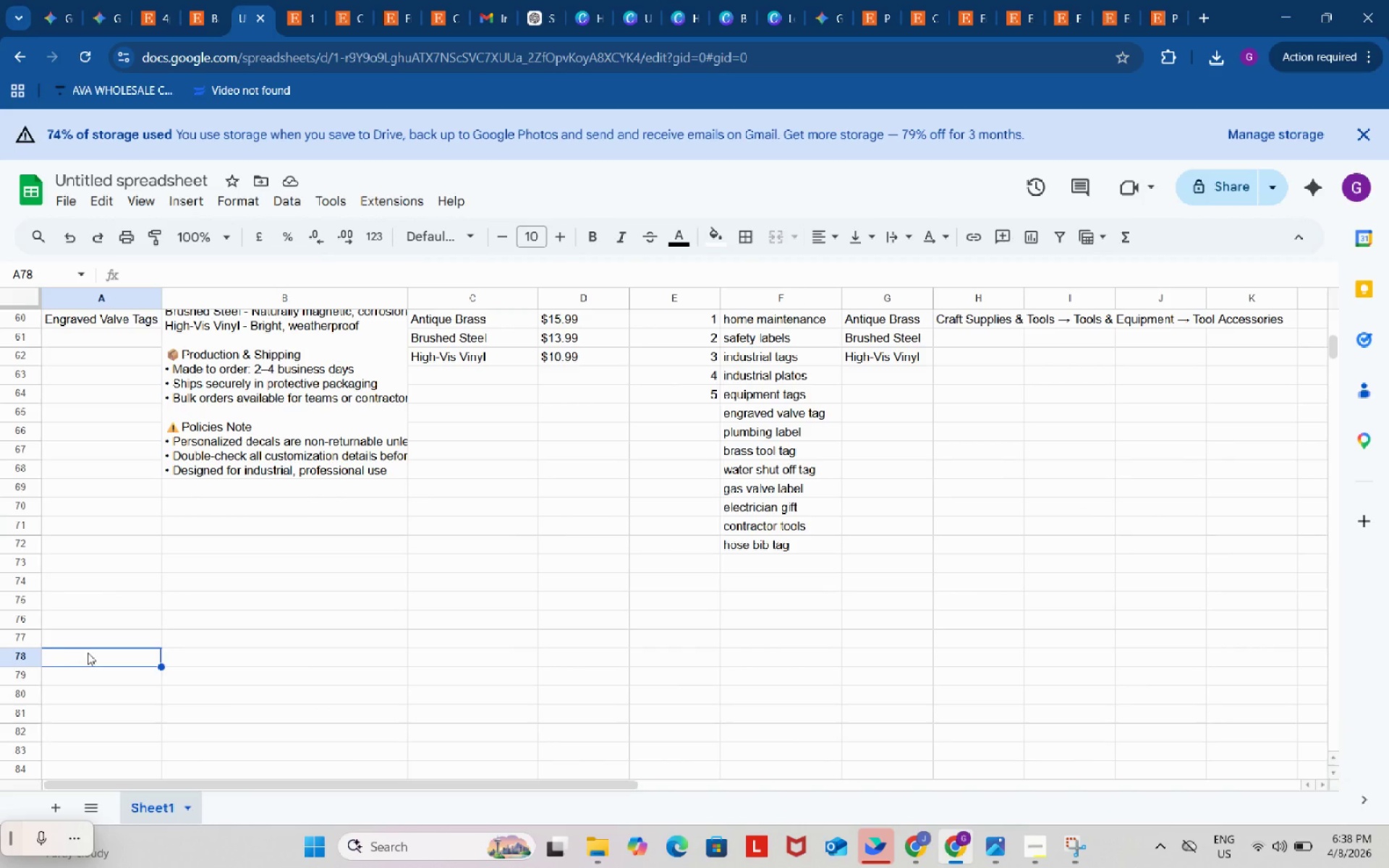 
key(Control+V)
 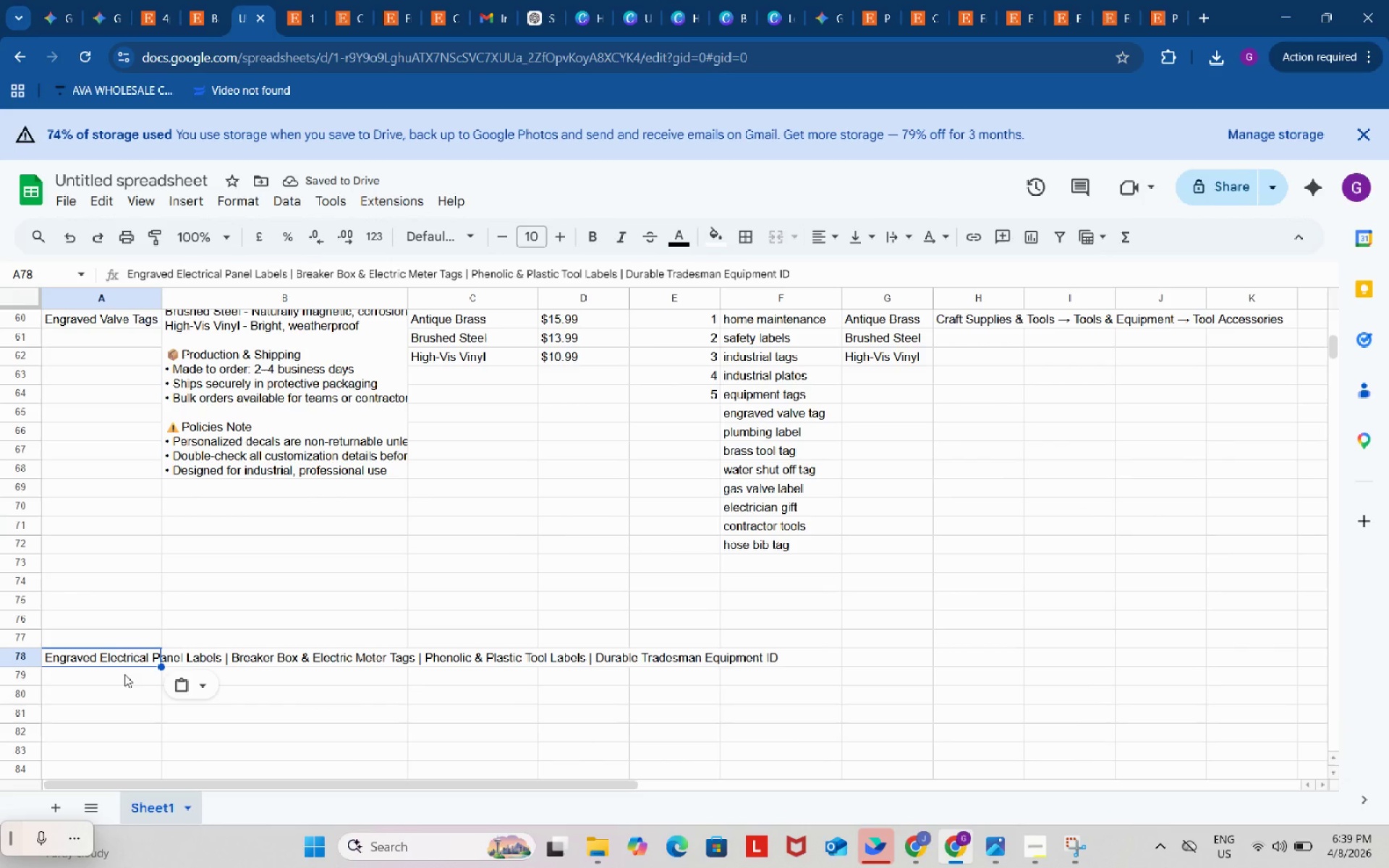 
wait(9.44)
 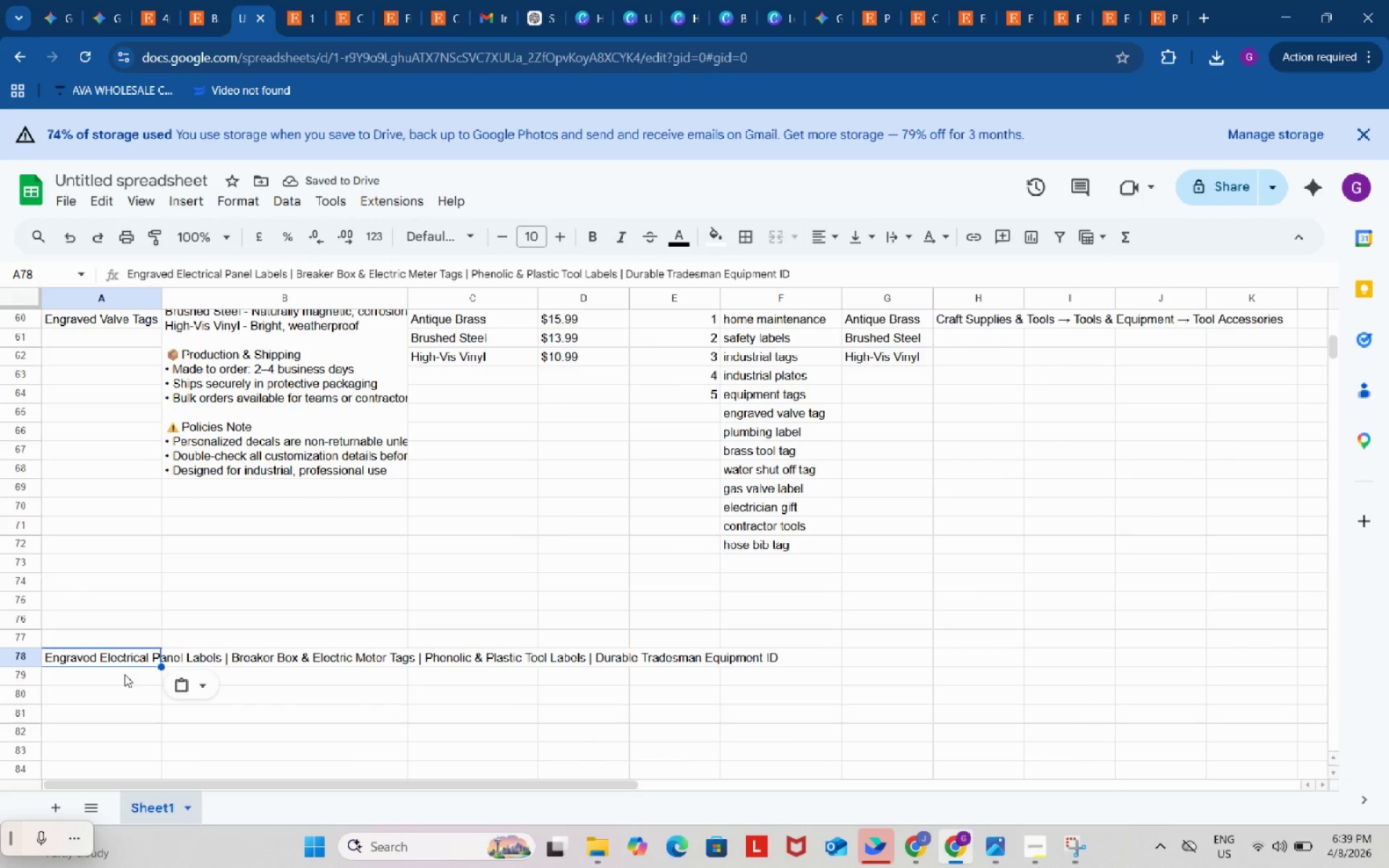 
scroll: coordinate [132, 671], scroll_direction: up, amount: 2.0
 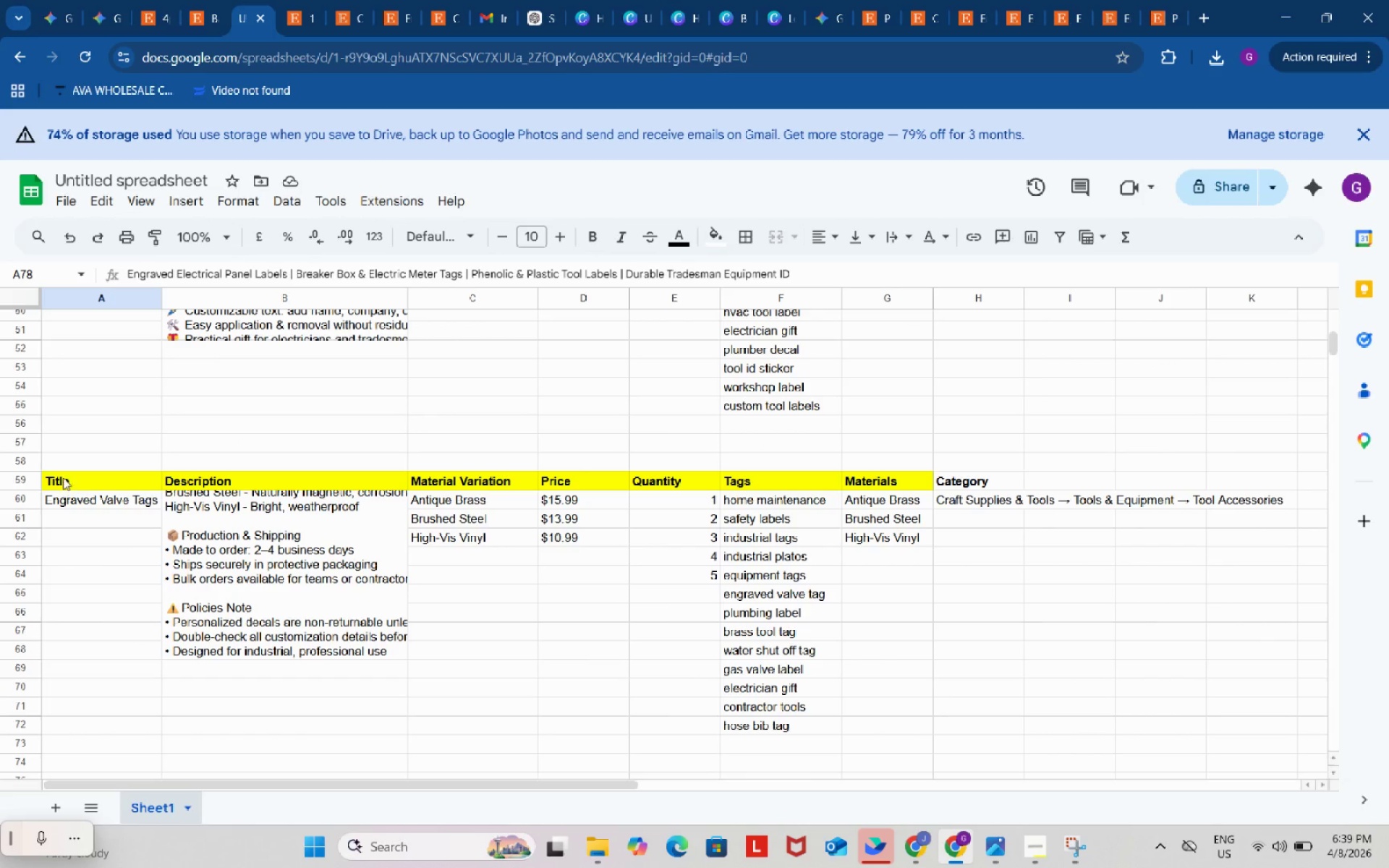 
left_click_drag(start_coordinate=[63, 476], to_coordinate=[967, 481])
 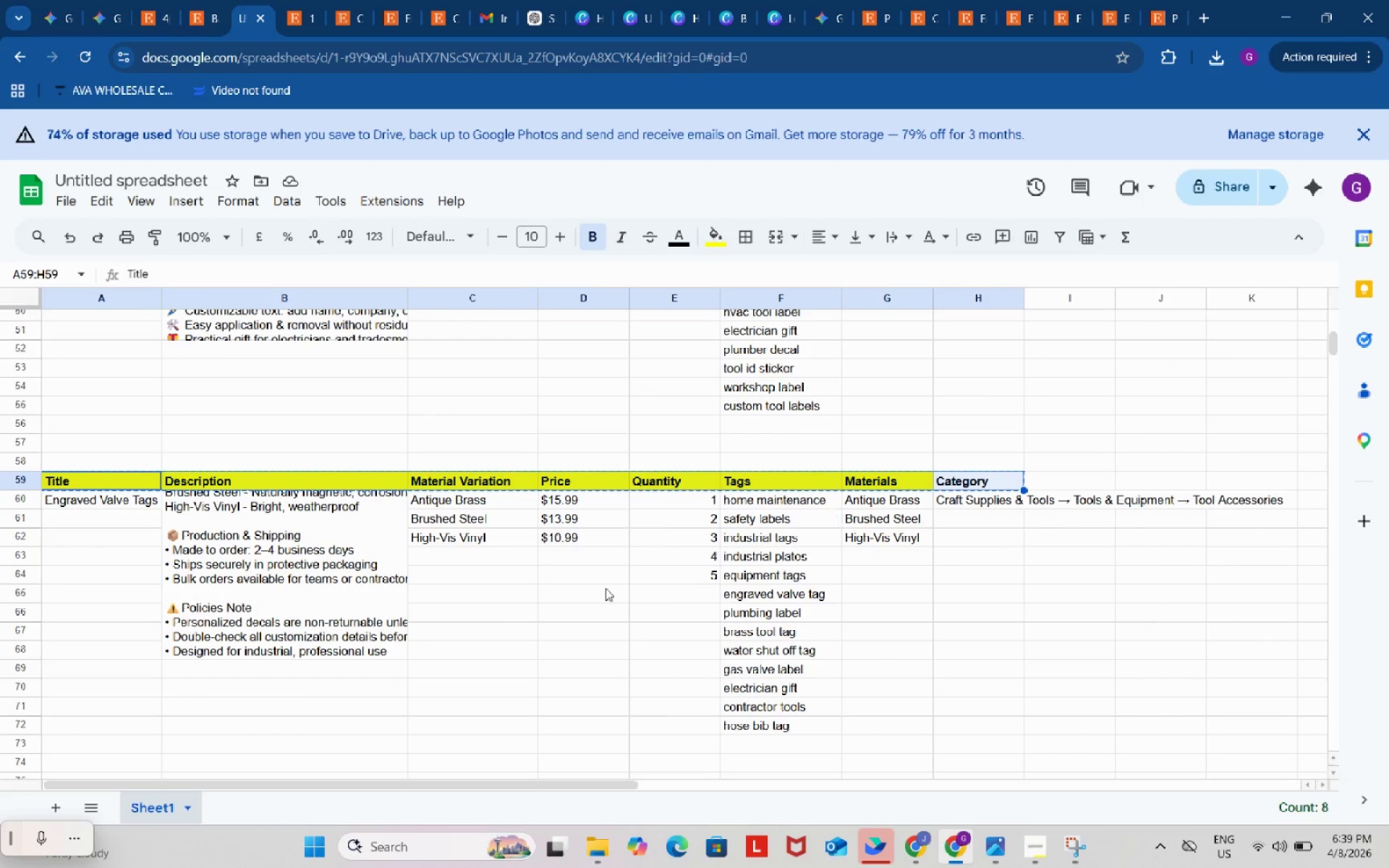 
key(Control+C)
 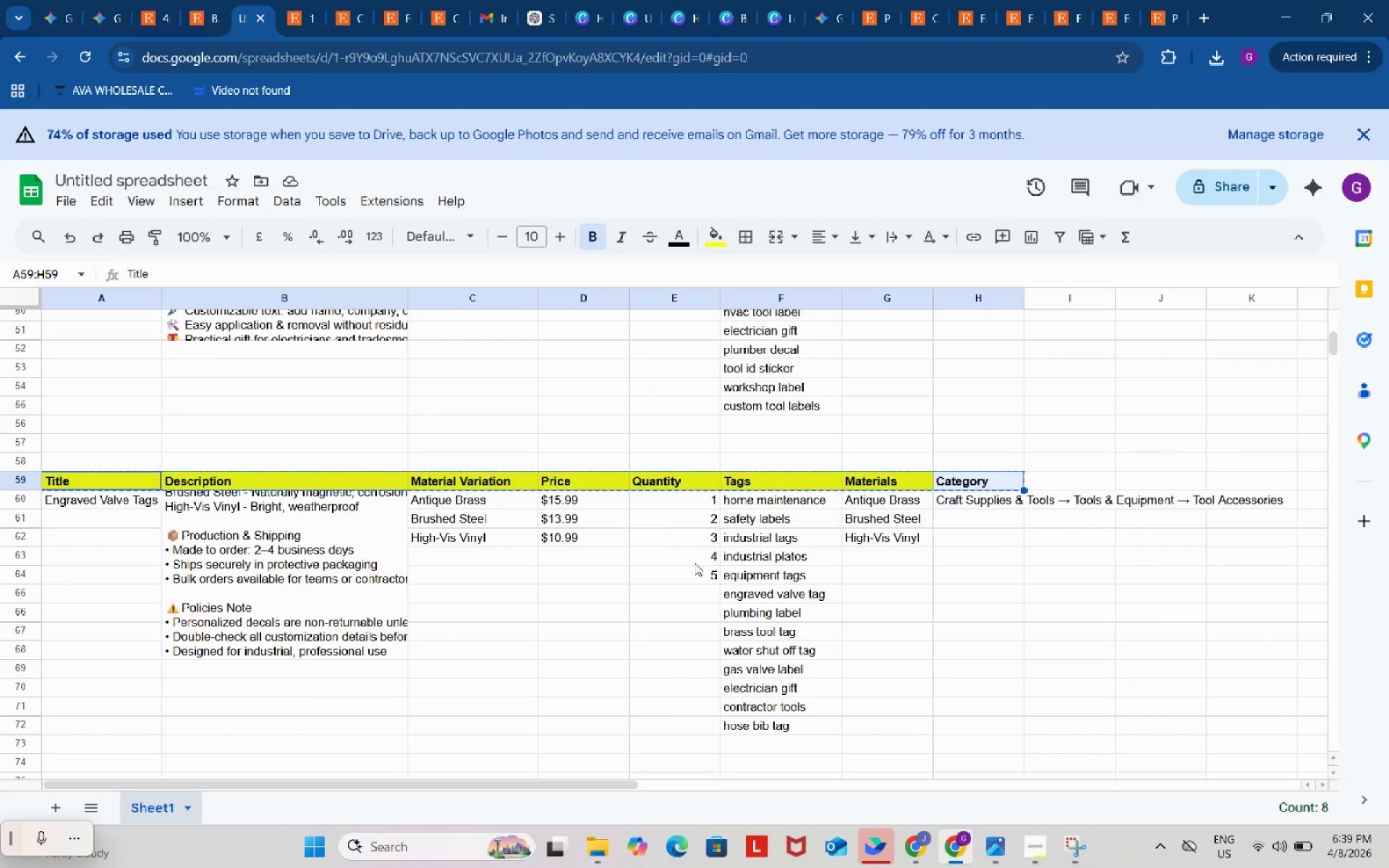 
scroll: coordinate [456, 608], scroll_direction: down, amount: 4.0
 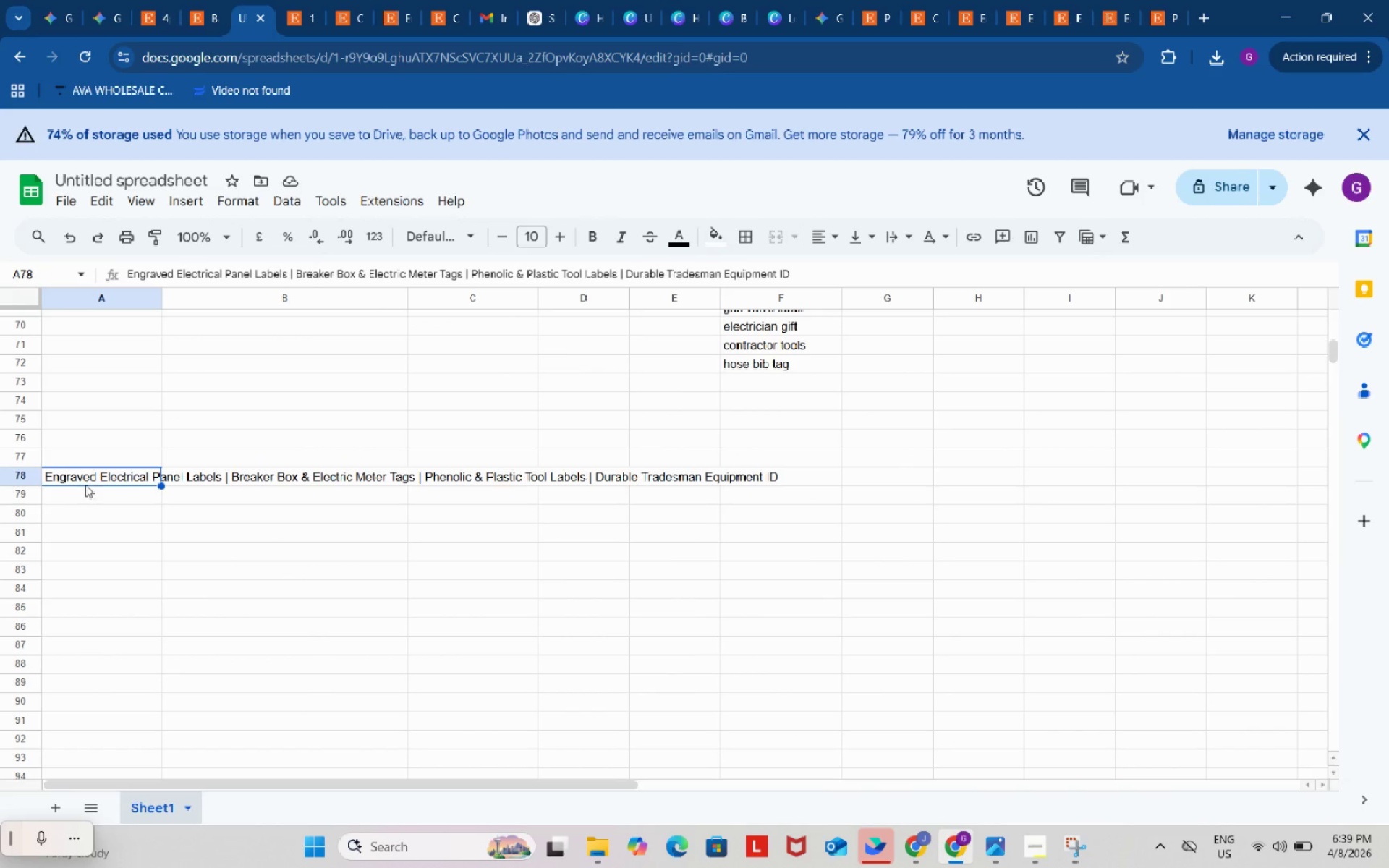 
left_click([89, 464])
 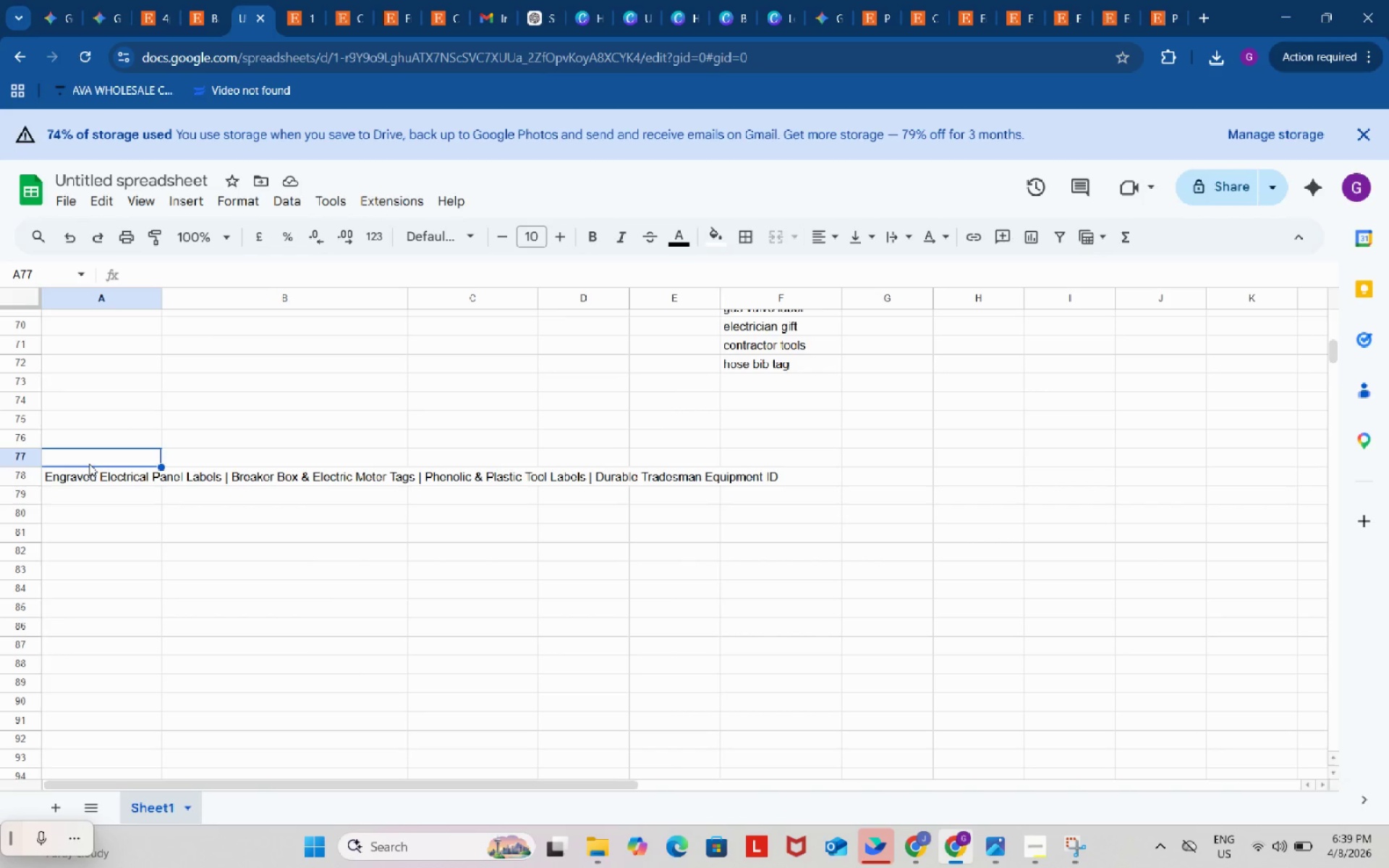 
key(Control+ControlLeft)
 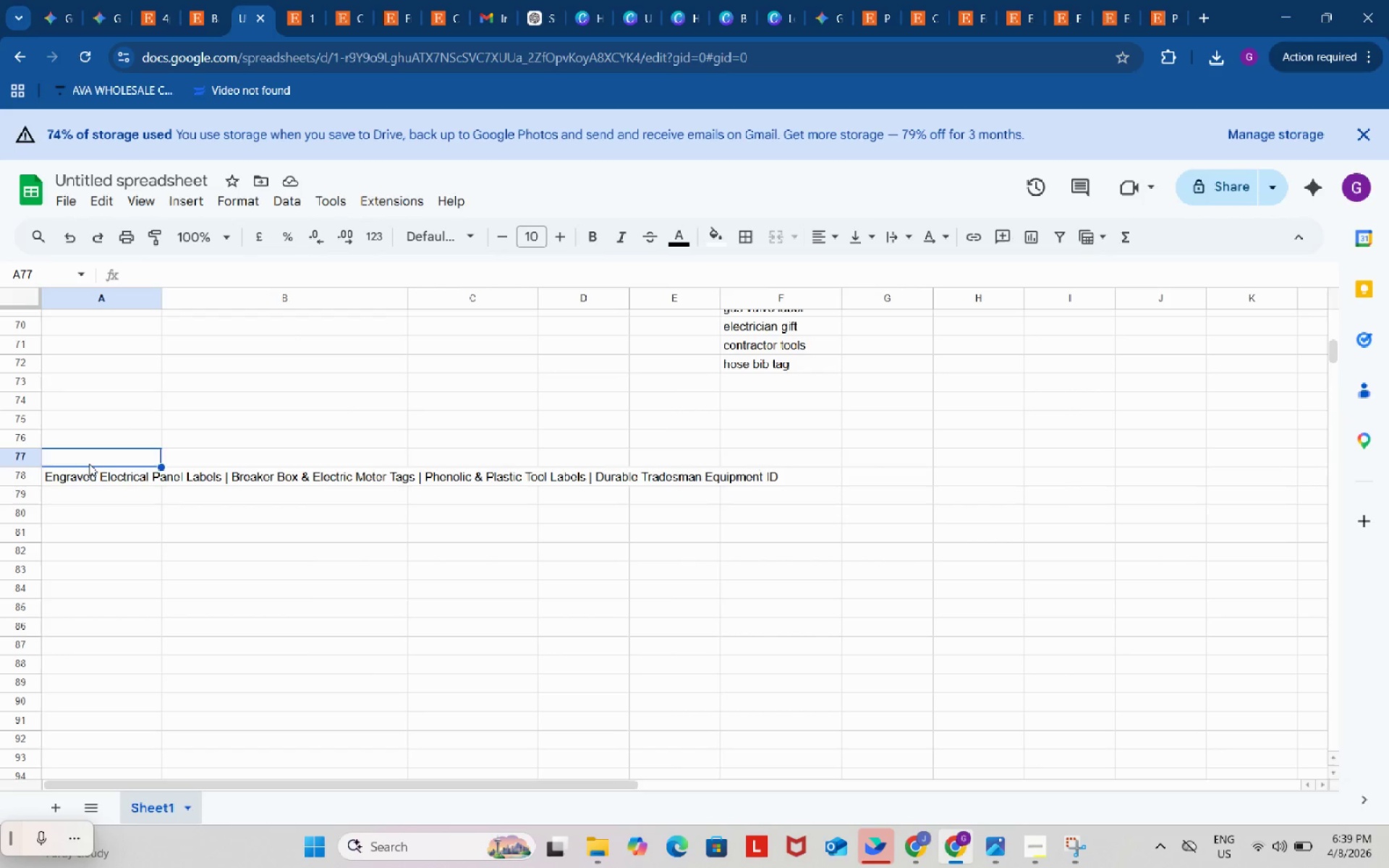 
key(Control+V)
 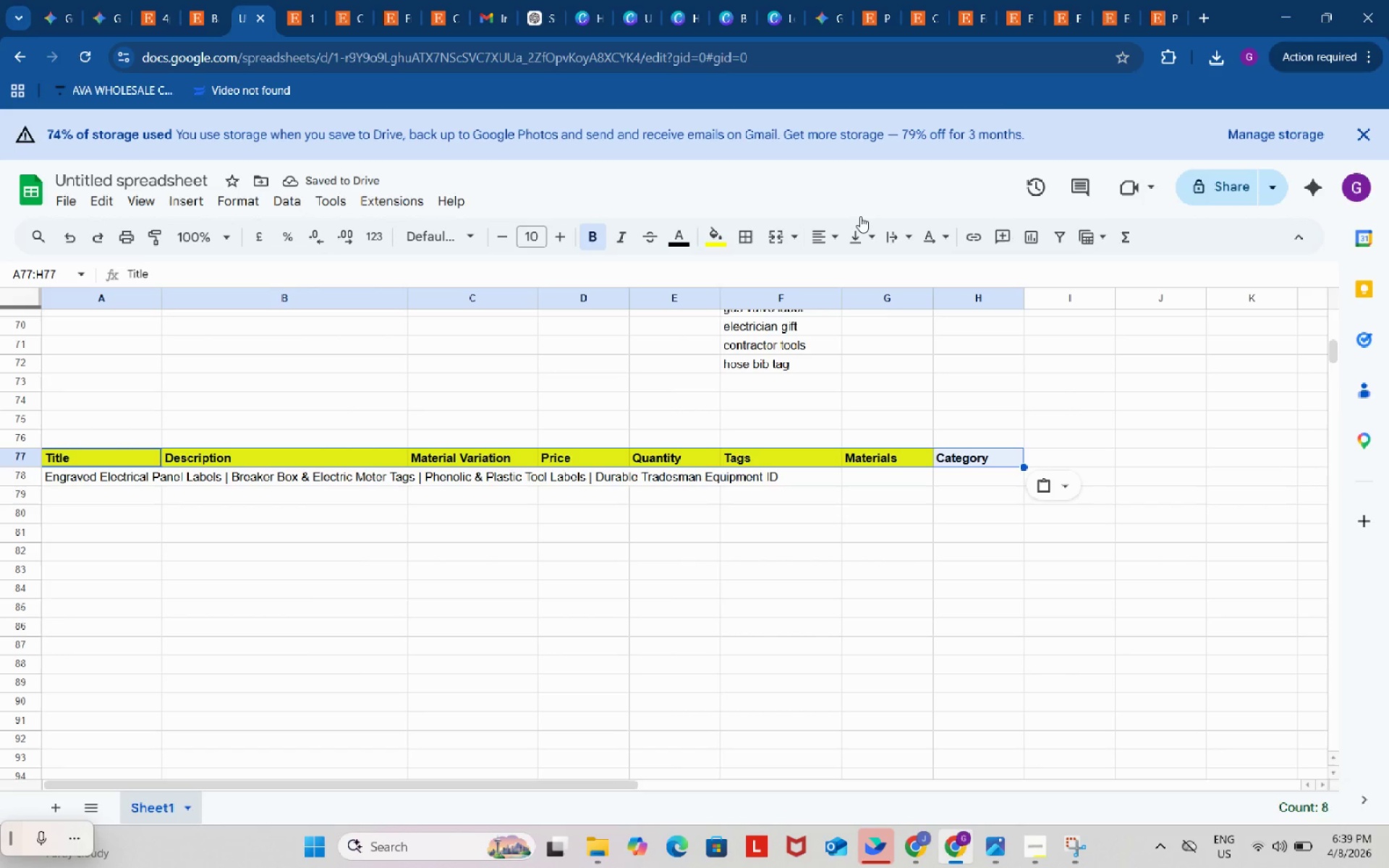 
left_click([995, 0])
 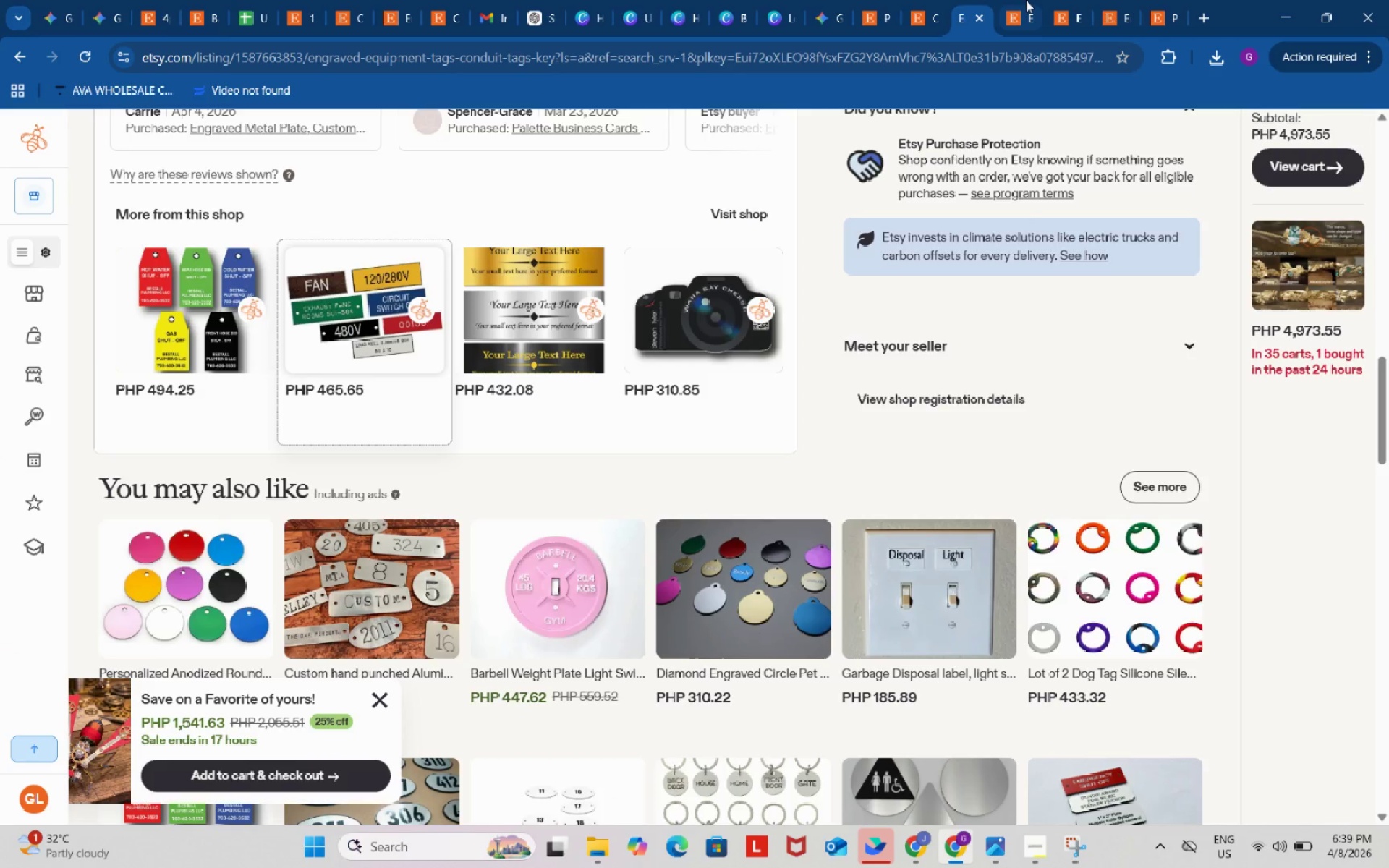 
left_click([1027, 0])
 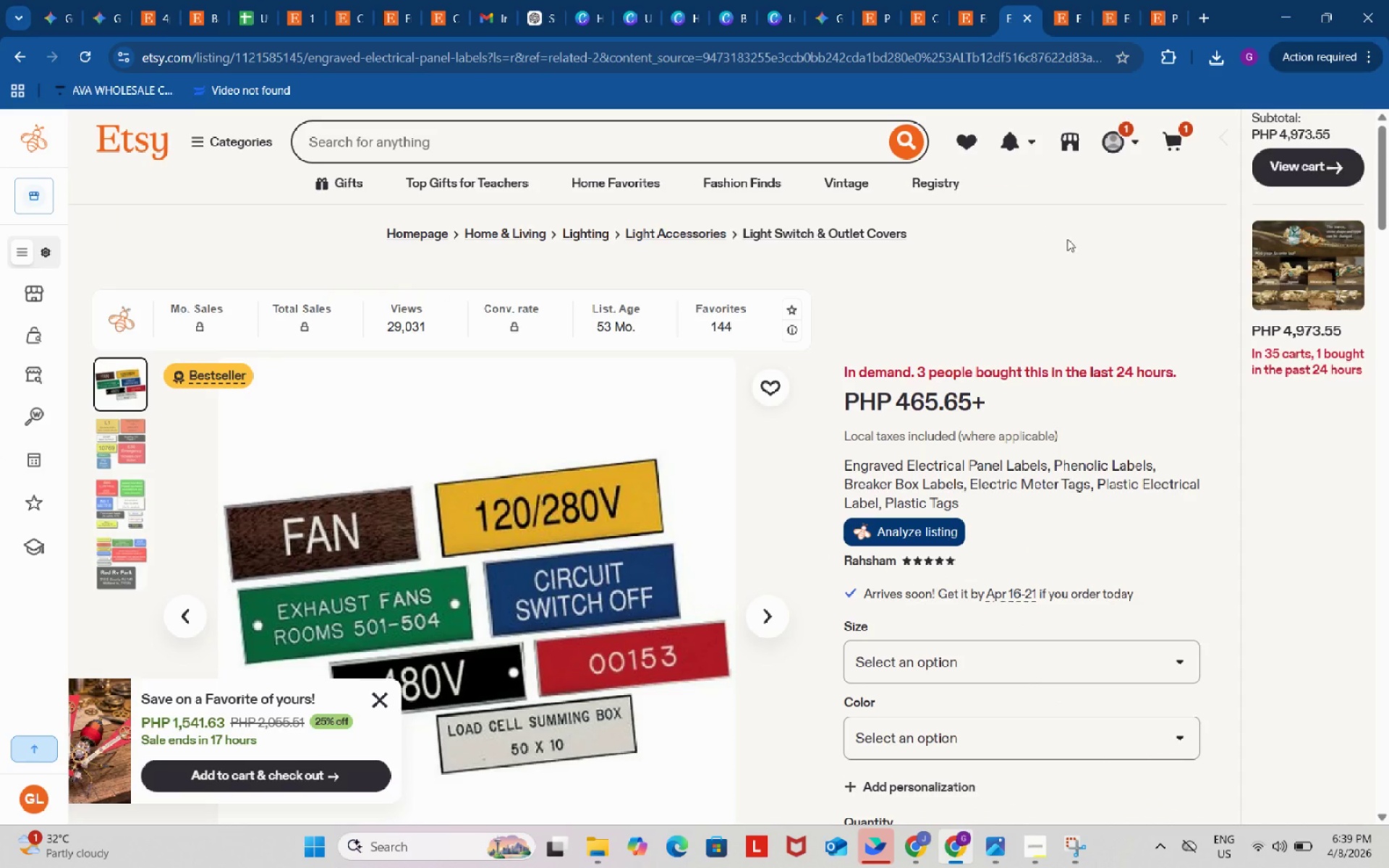 
left_click([982, 0])
 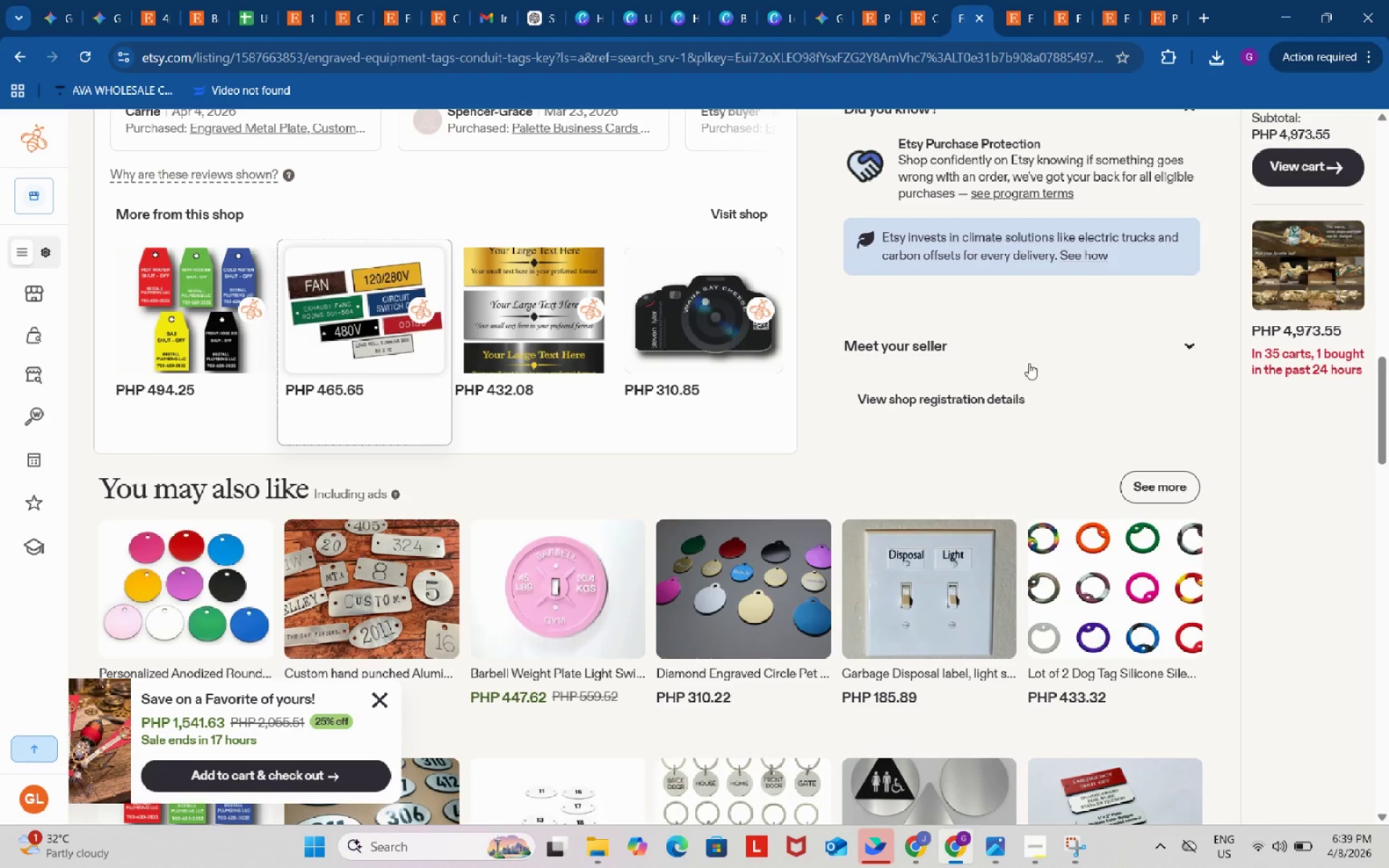 
scroll: coordinate [1029, 382], scroll_direction: up, amount: 15.0
 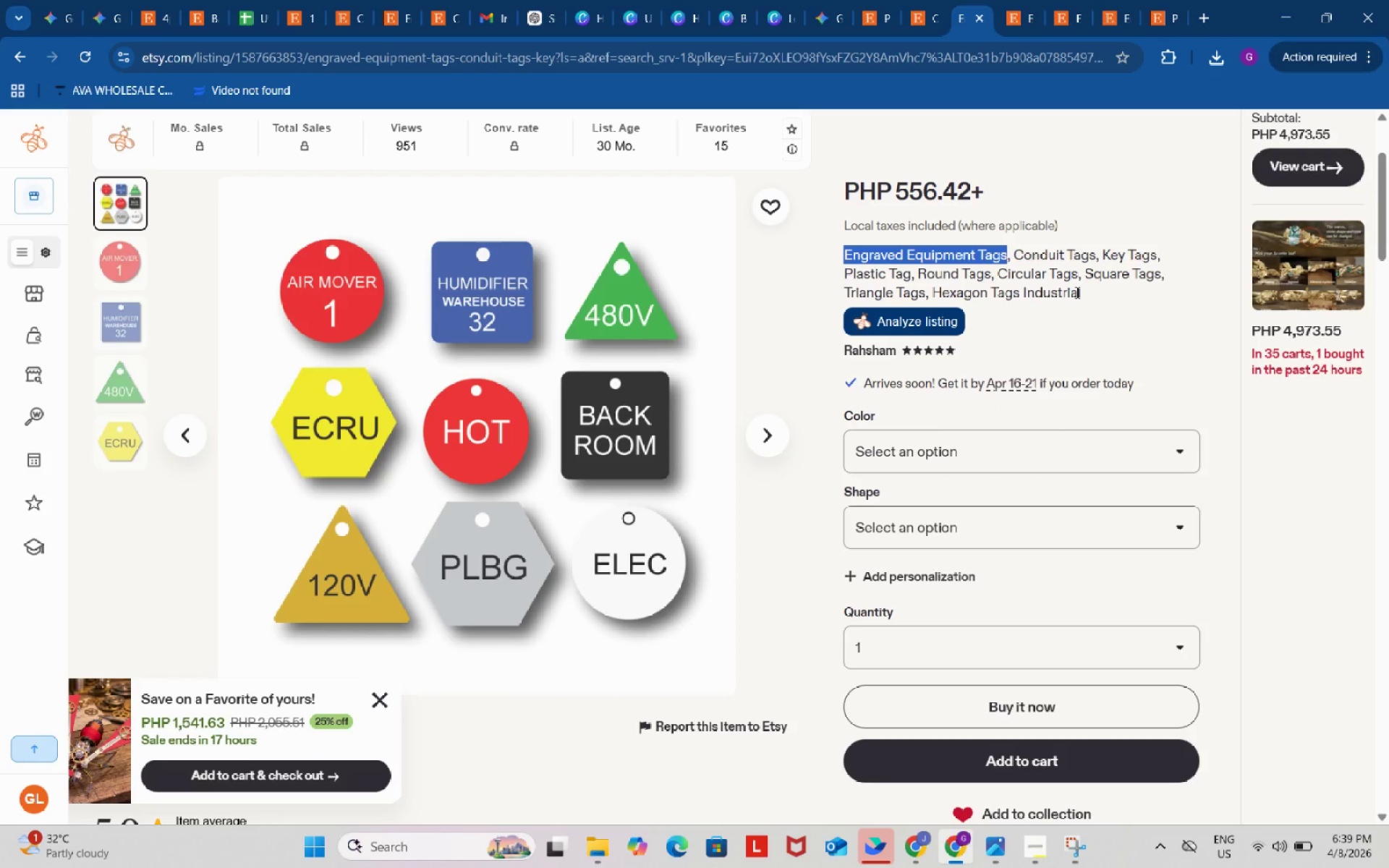 
left_click([247, 0])
 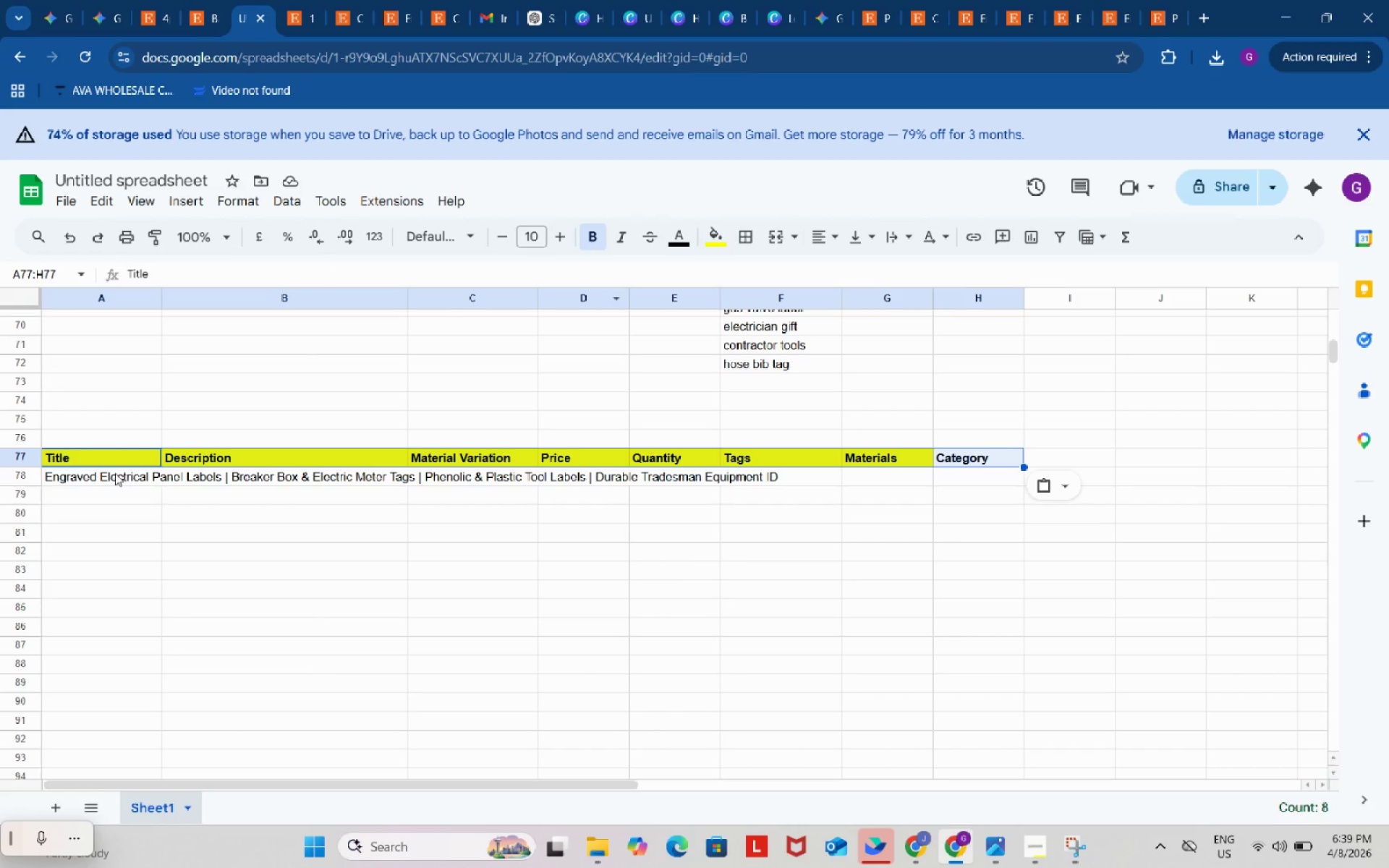 
double_click([113, 474])
 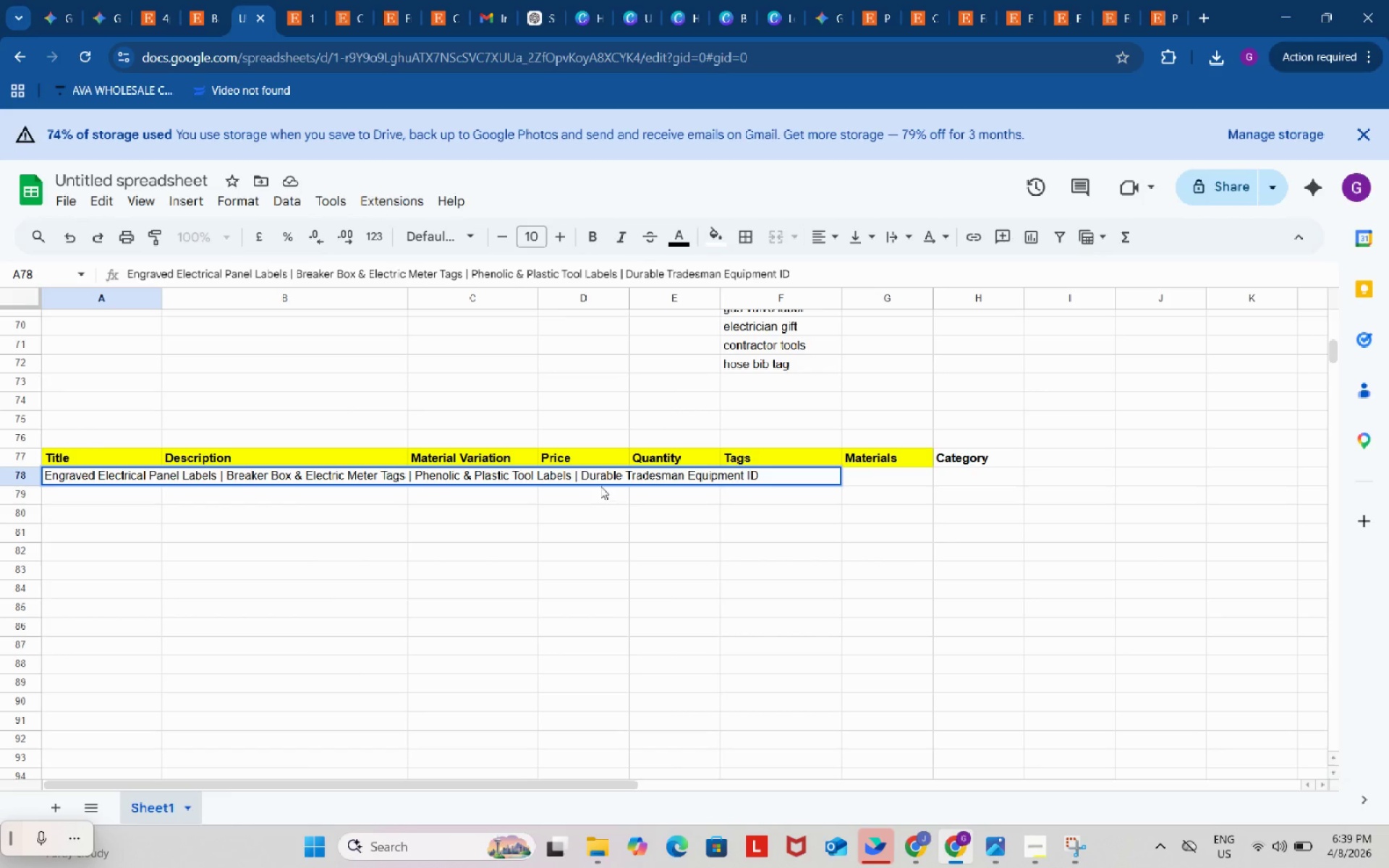 
wait(5.66)
 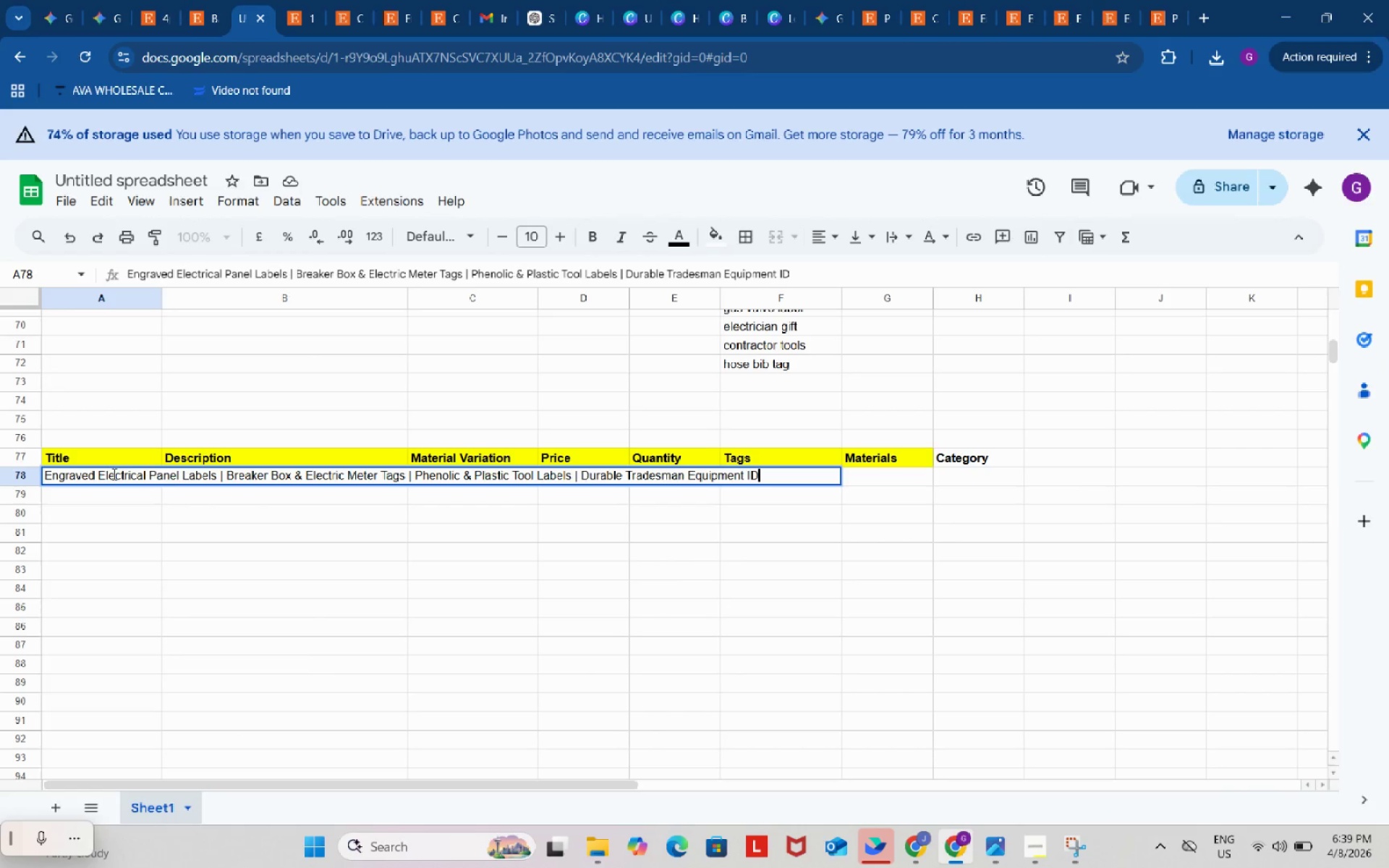 
left_click_drag(start_coordinate=[583, 472], to_coordinate=[625, 477])
 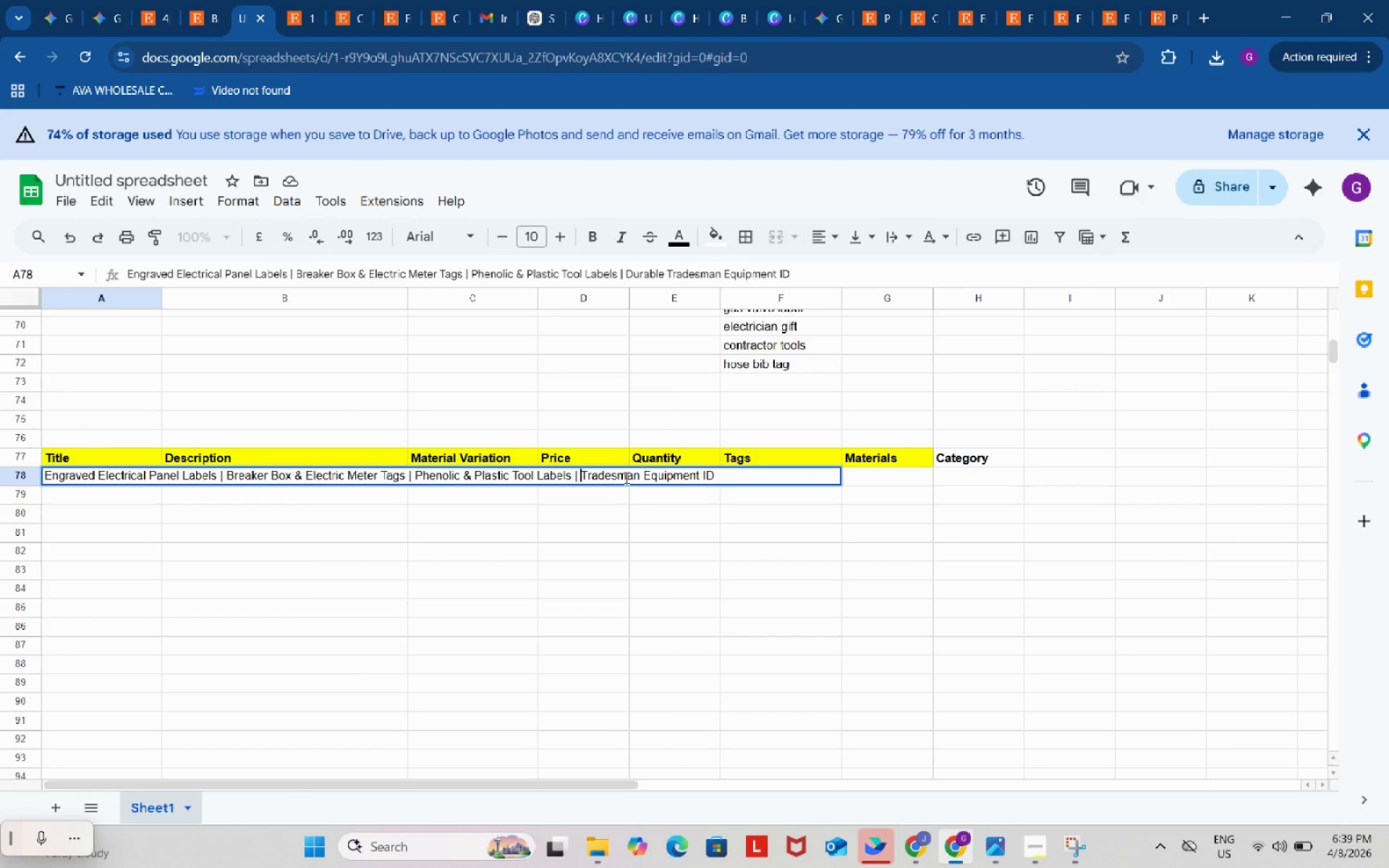 
key(Backspace)
 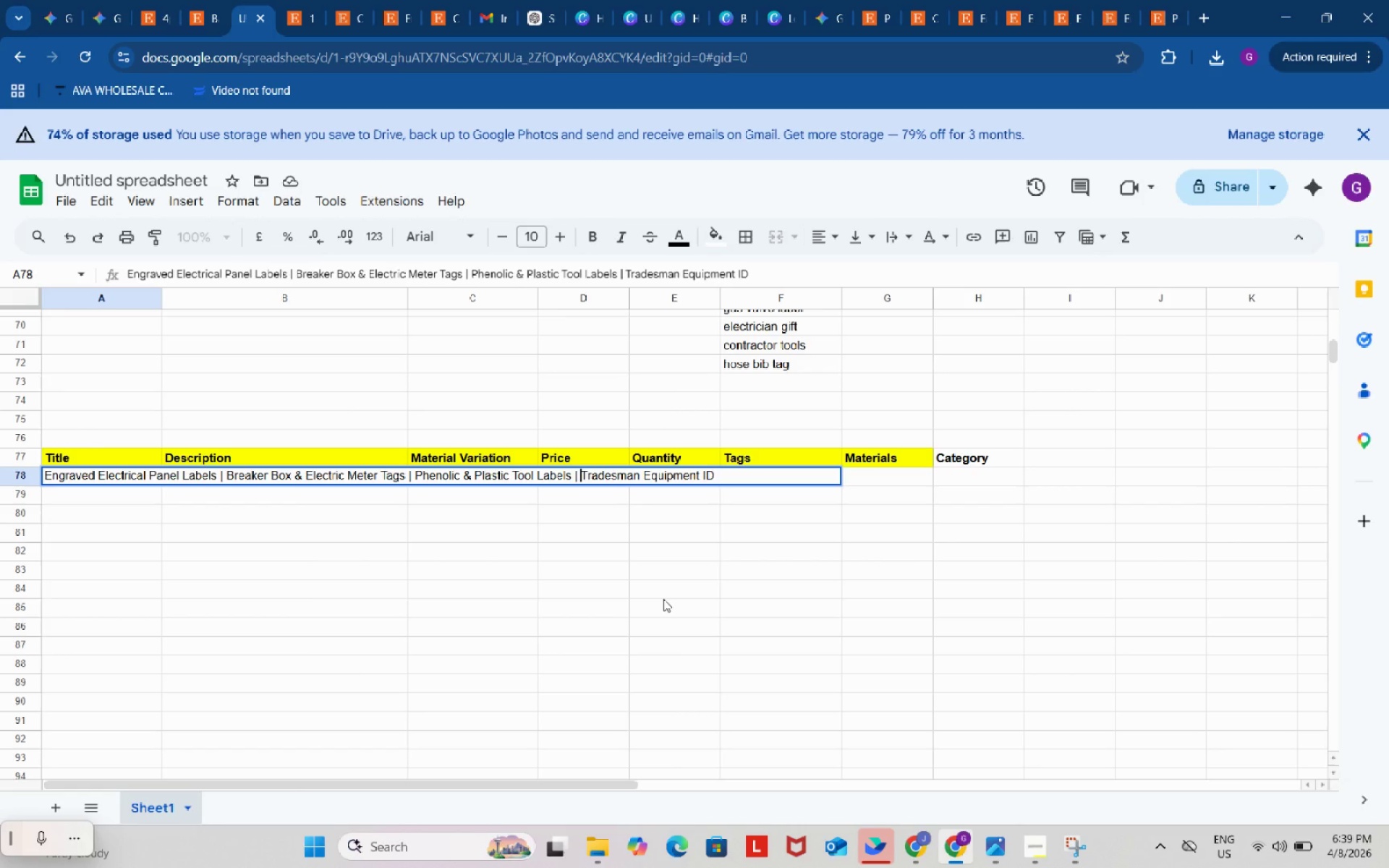 
left_click([663, 599])
 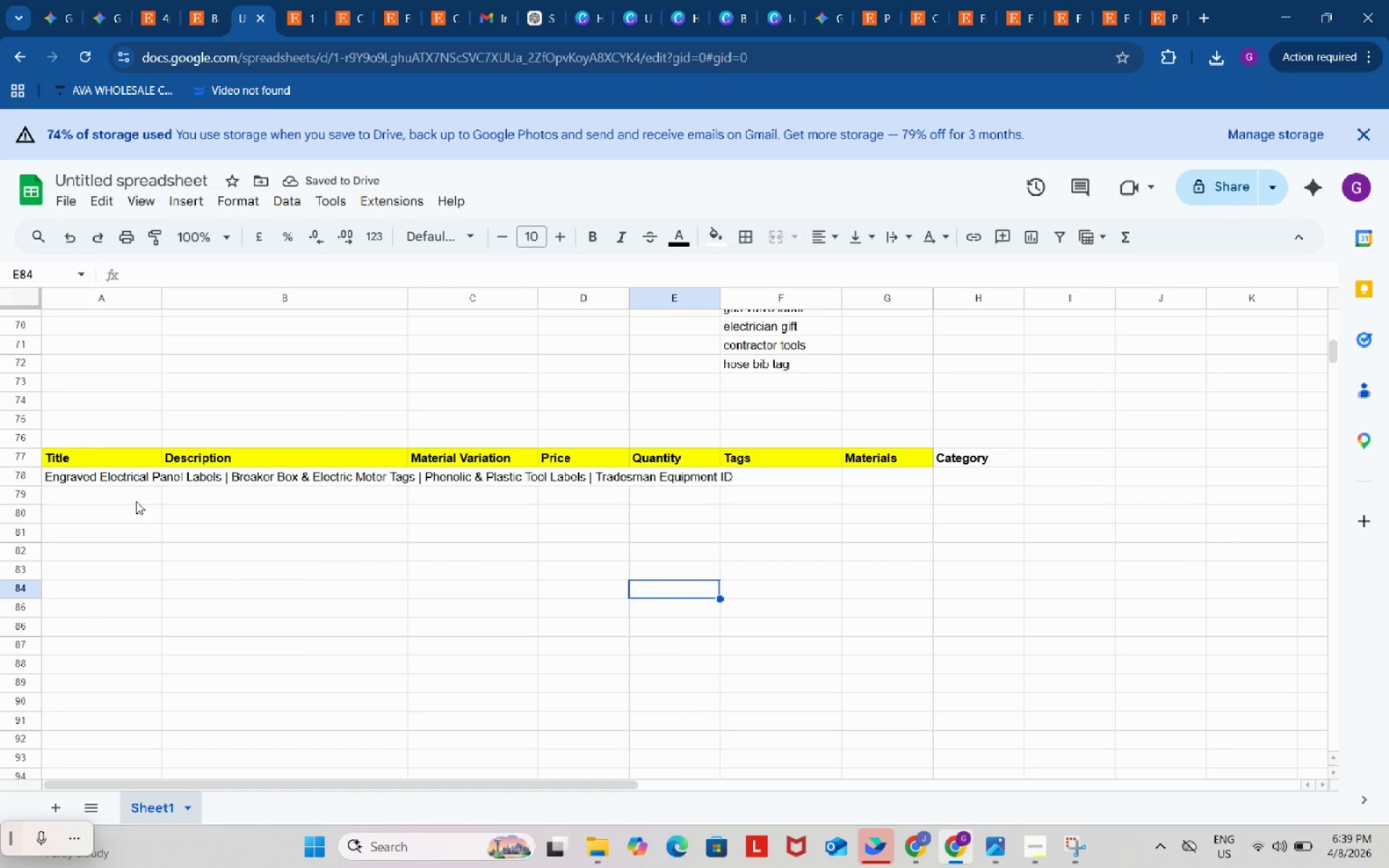 
left_click([140, 475])
 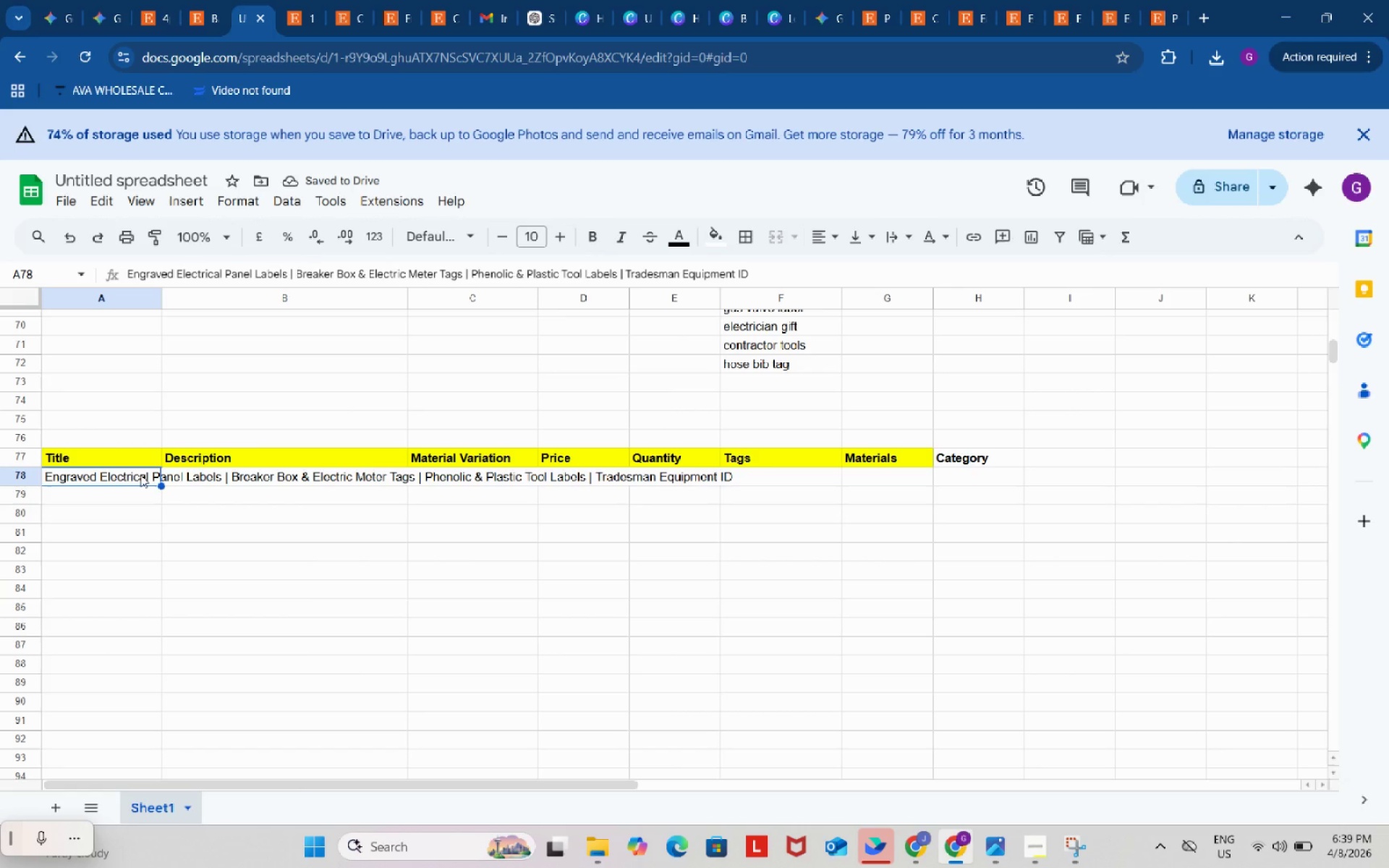 
key(Control+B)
 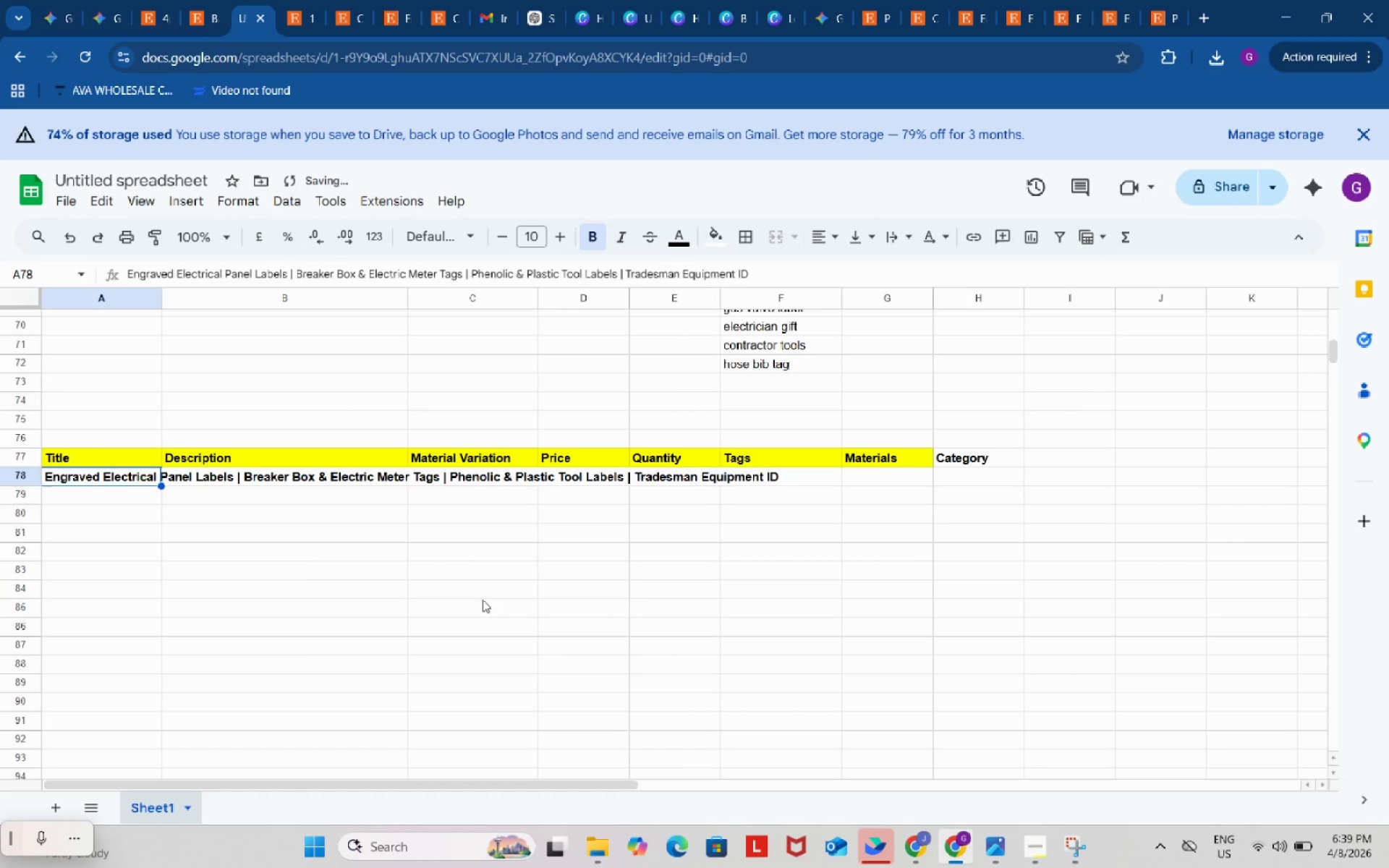 
left_click([483, 600])
 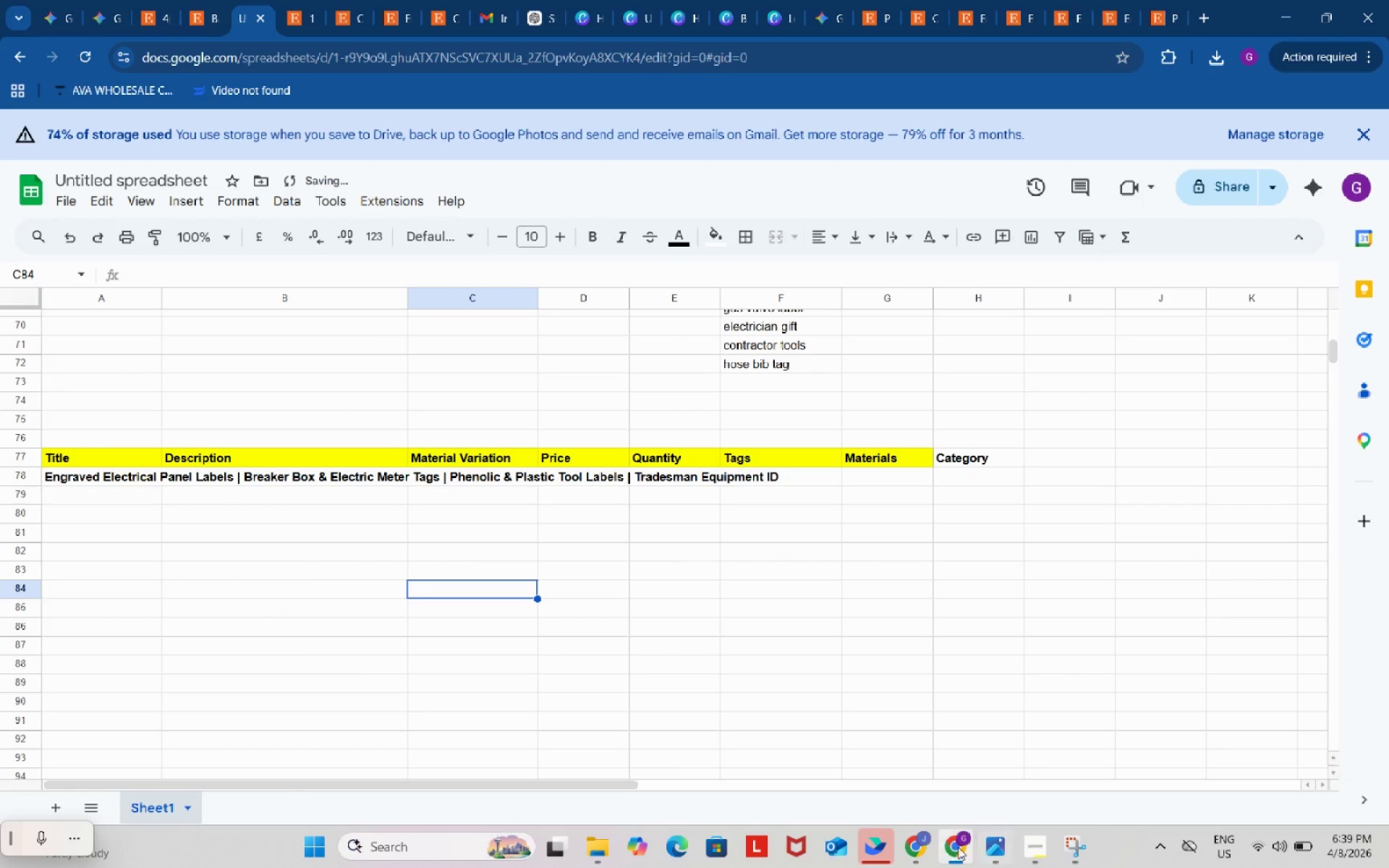 
left_click([924, 842])
 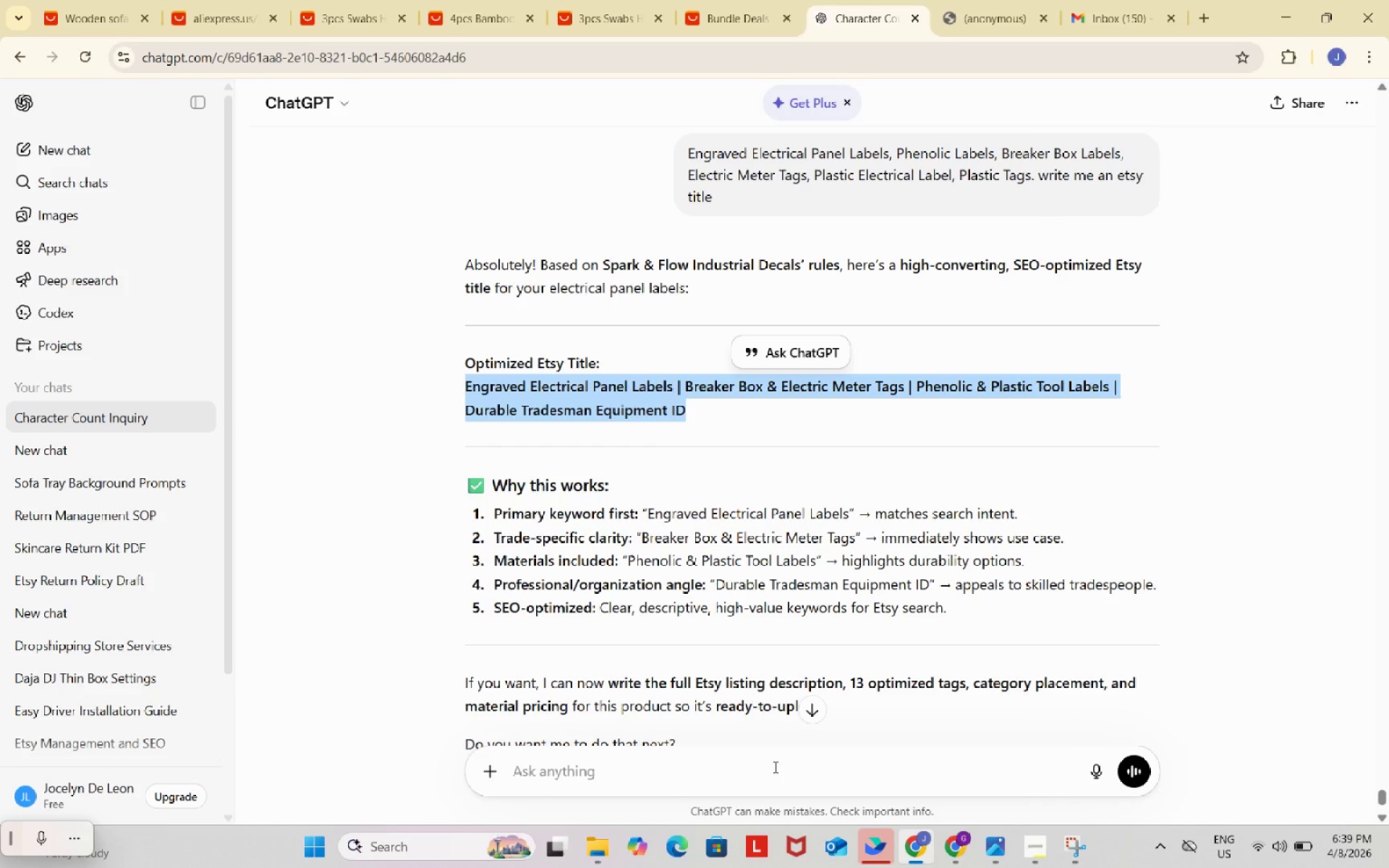 
left_click([773, 766])
 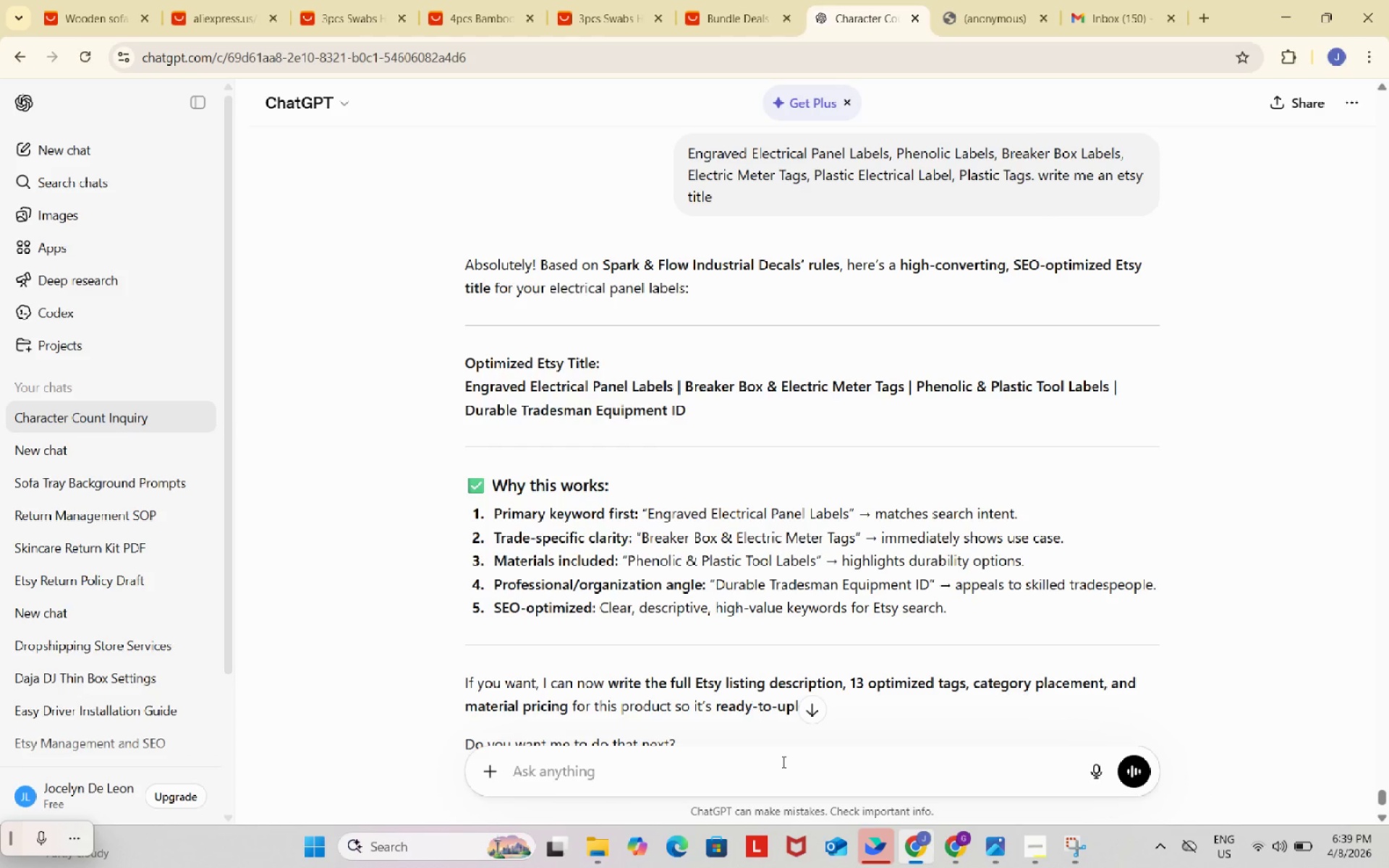 
type(write me product description and tags)
 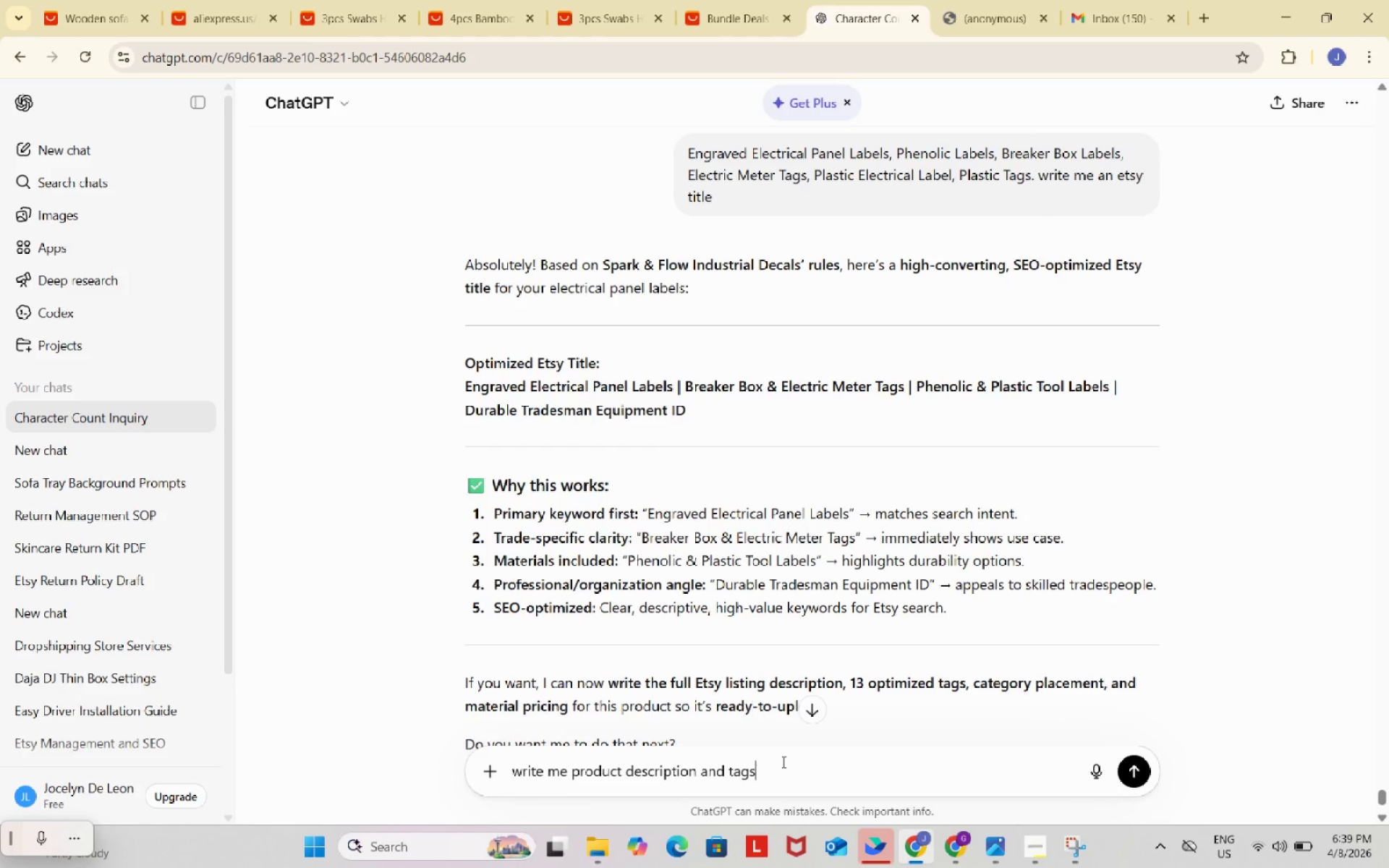 
key(Enter)
 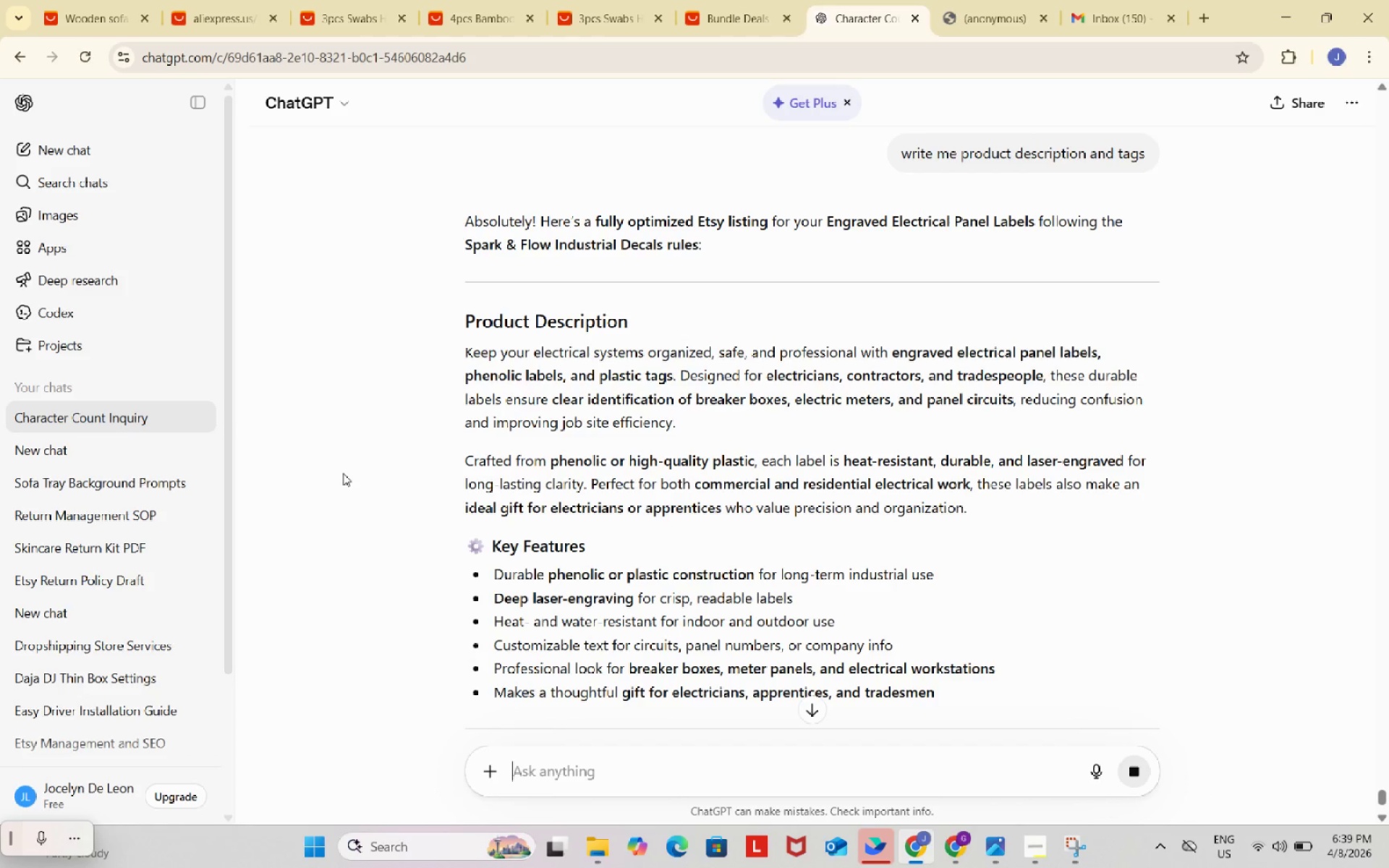 
wait(6.56)
 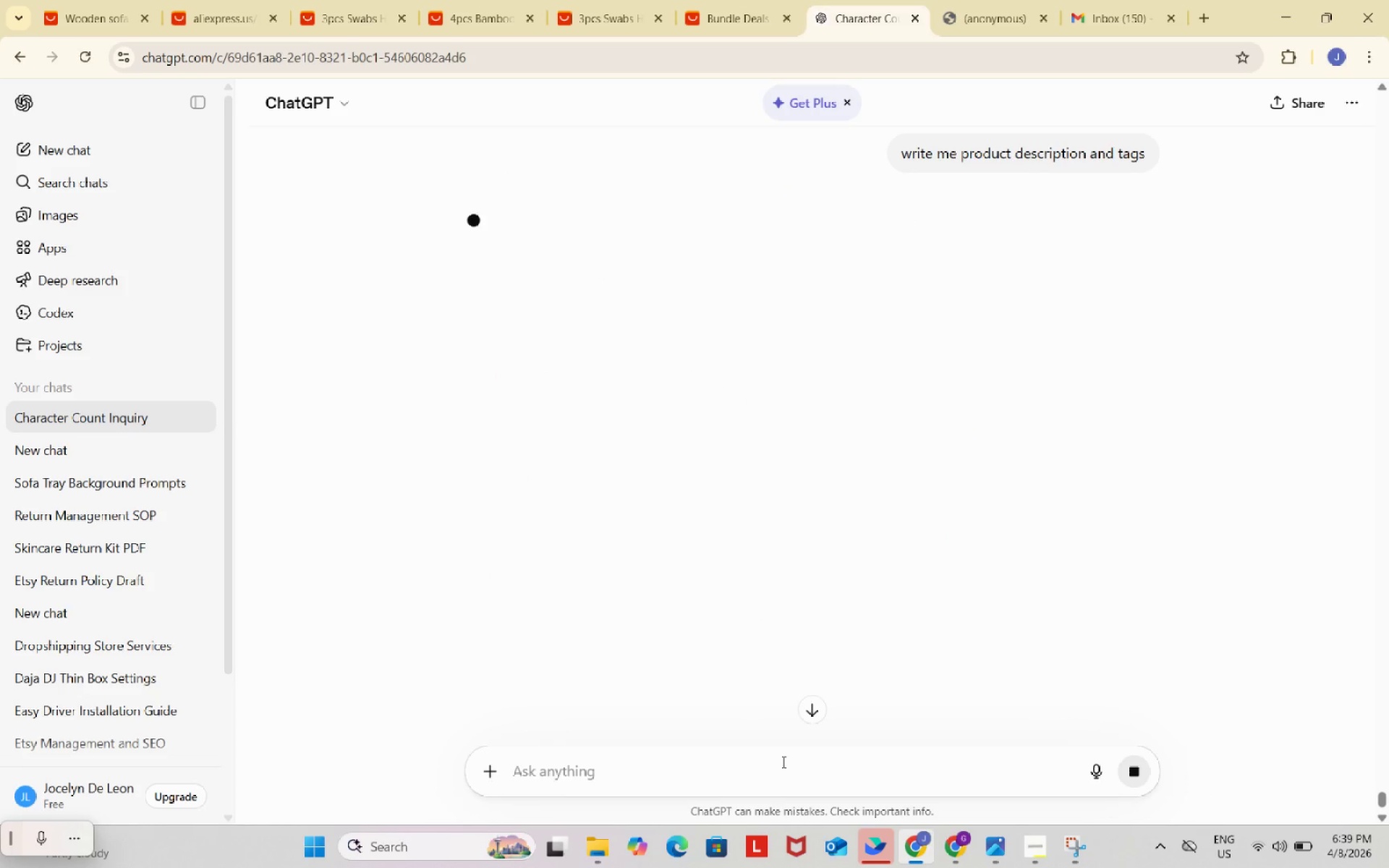 
left_click_drag(start_coordinate=[444, 357], to_coordinate=[977, 516])
 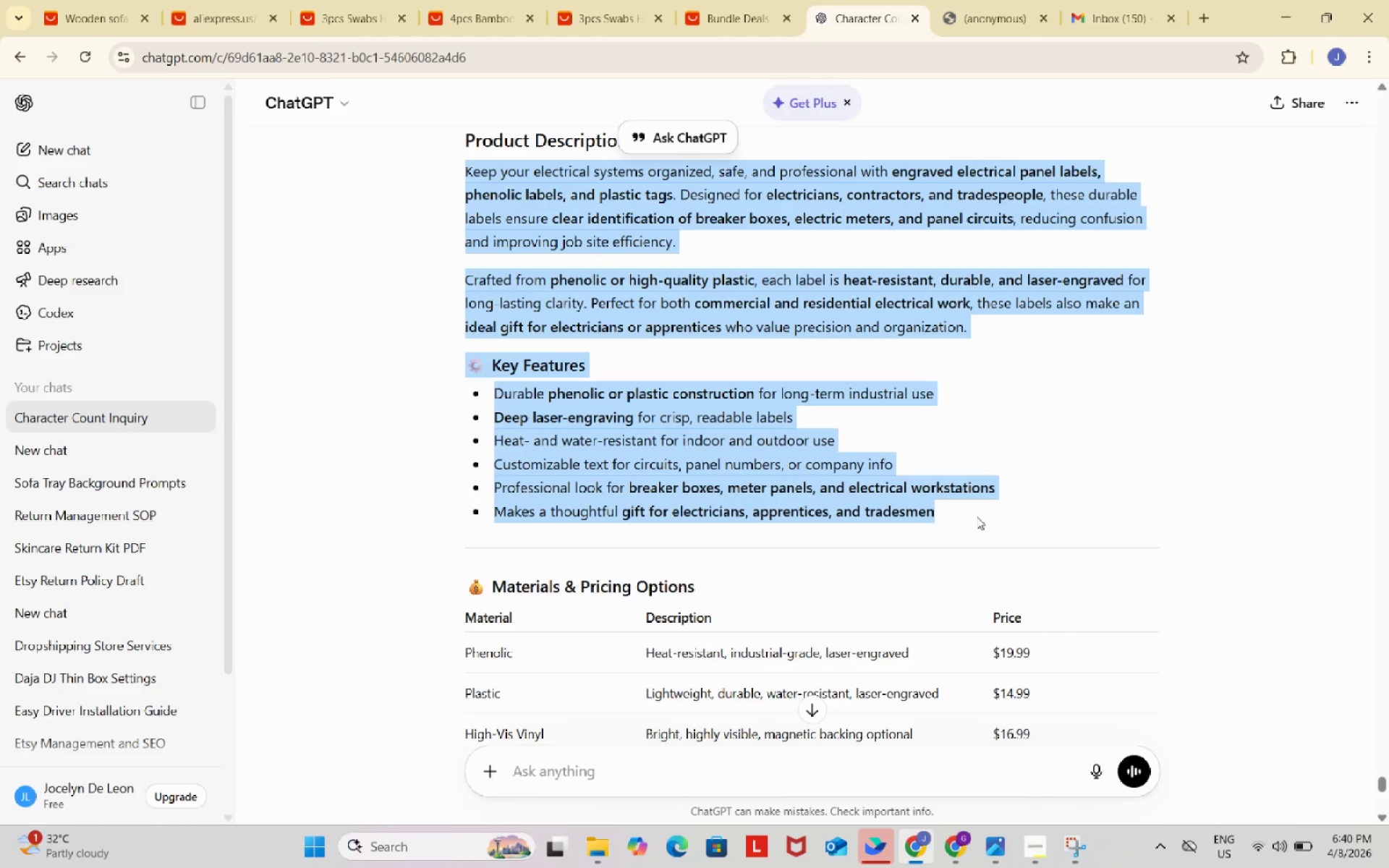 
scroll: coordinate [581, 523], scroll_direction: down, amount: 2.0
 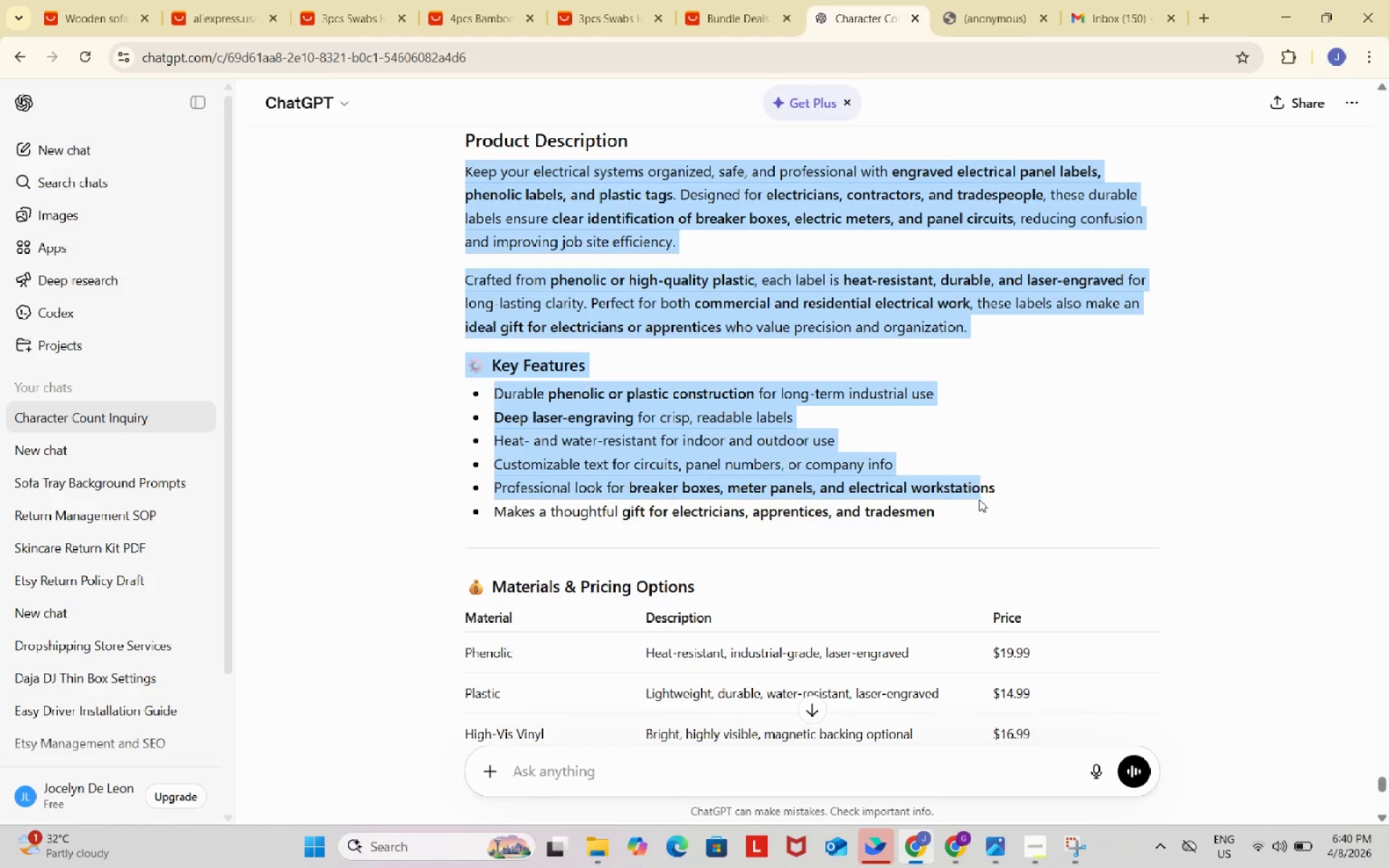 
key(Control+ControlLeft)
 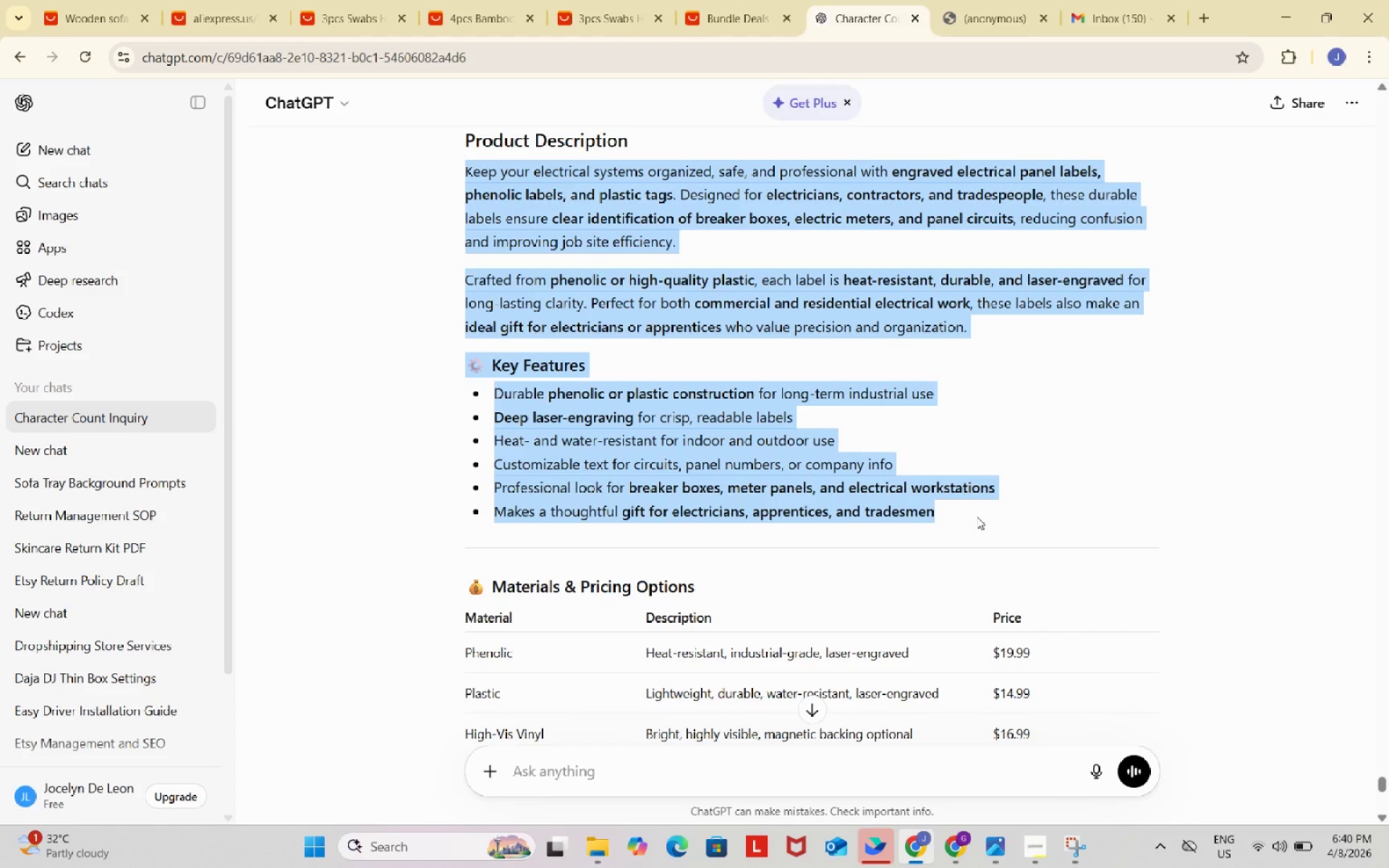 
key(Control+C)
 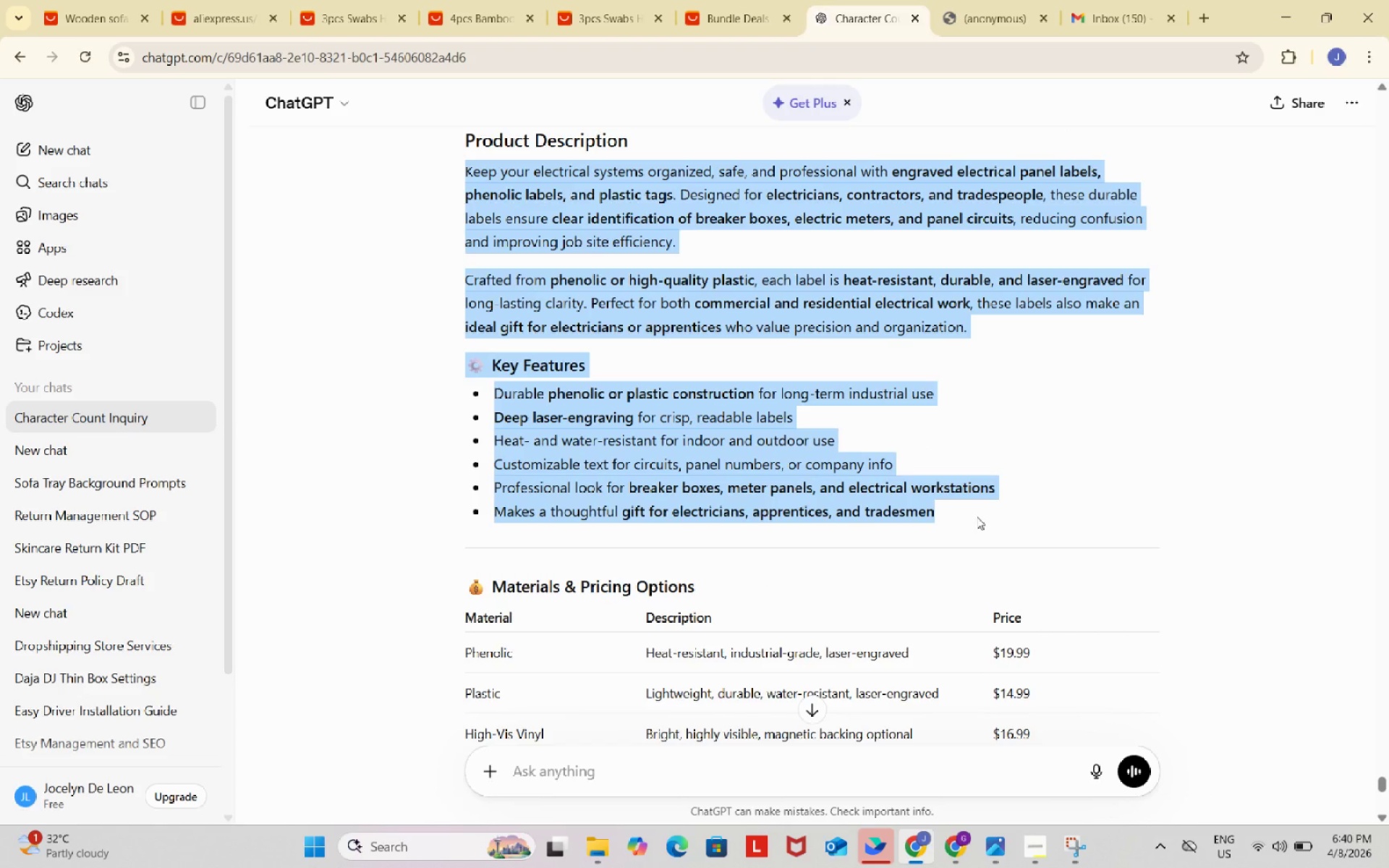 
key(Control+ControlLeft)
 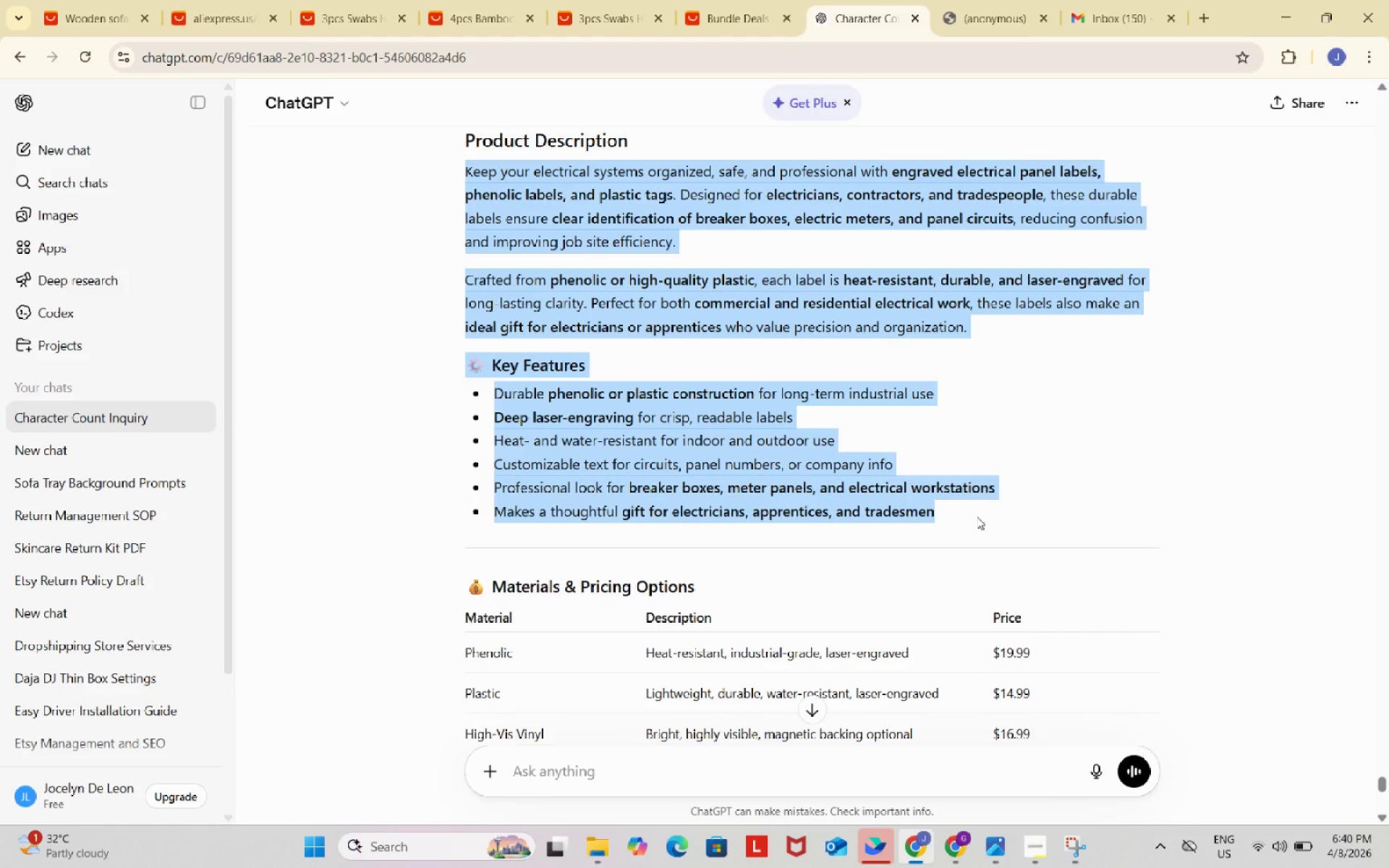 
key(Control+C)
 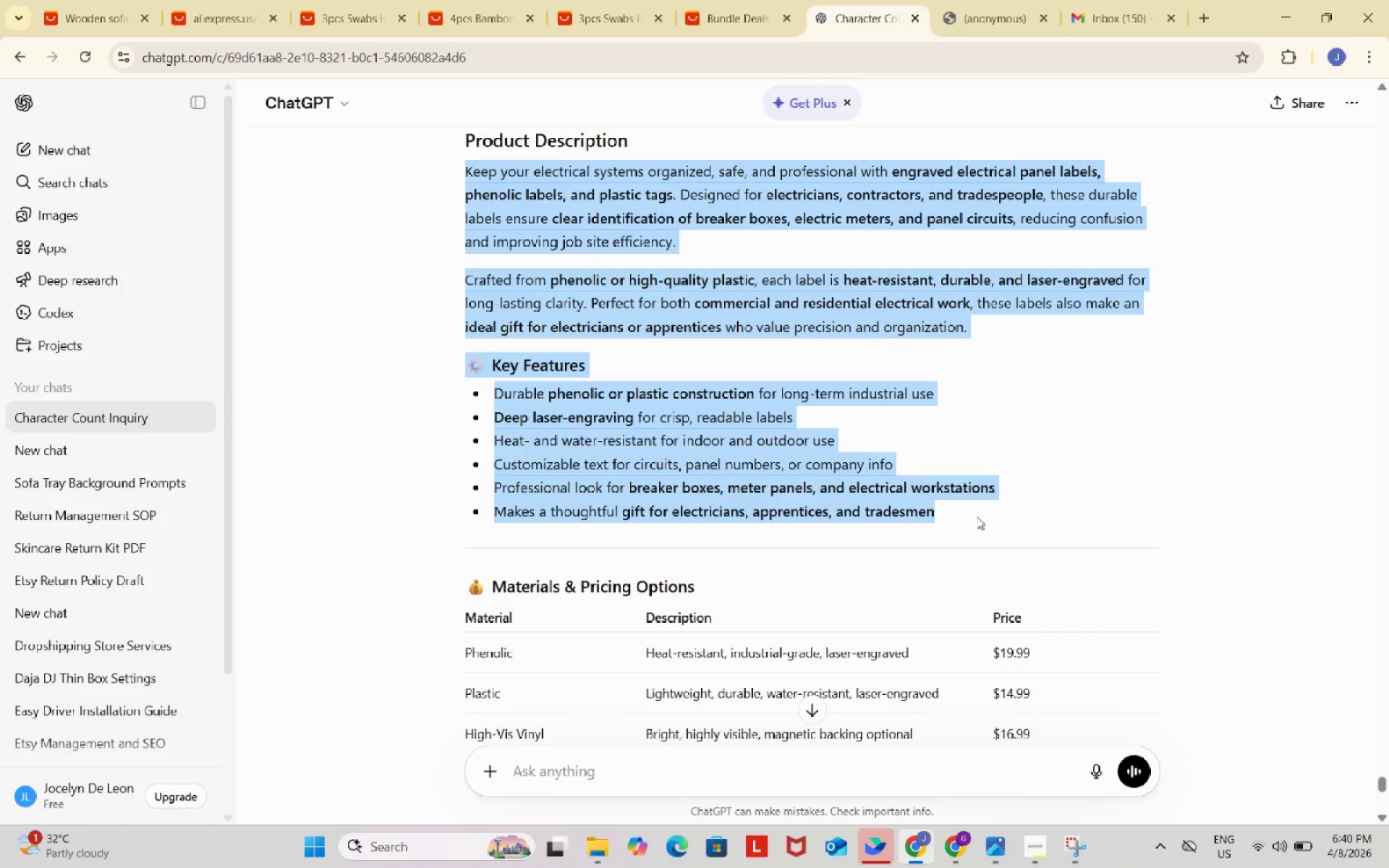 
key(Control+ControlLeft)
 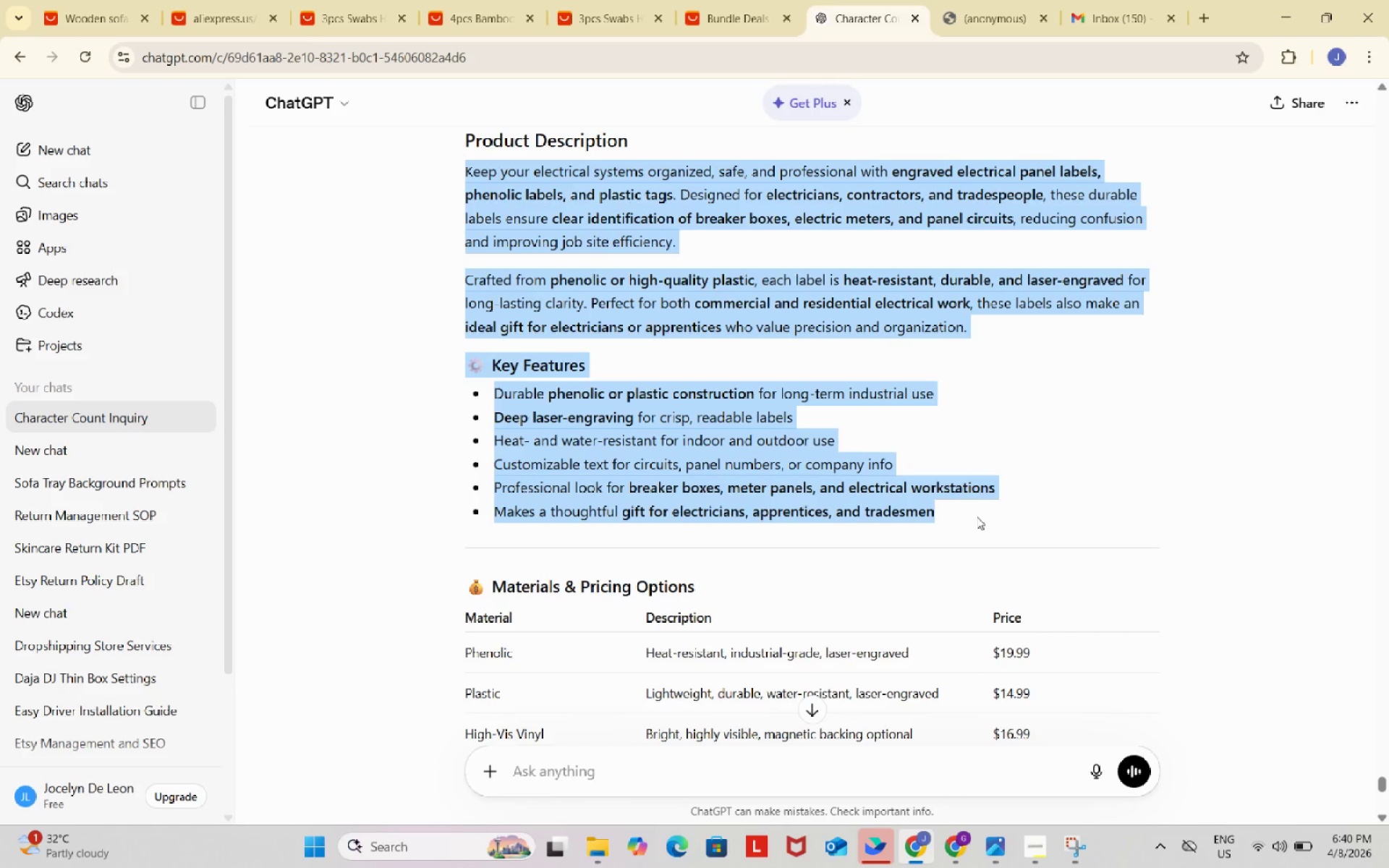 
key(Control+C)
 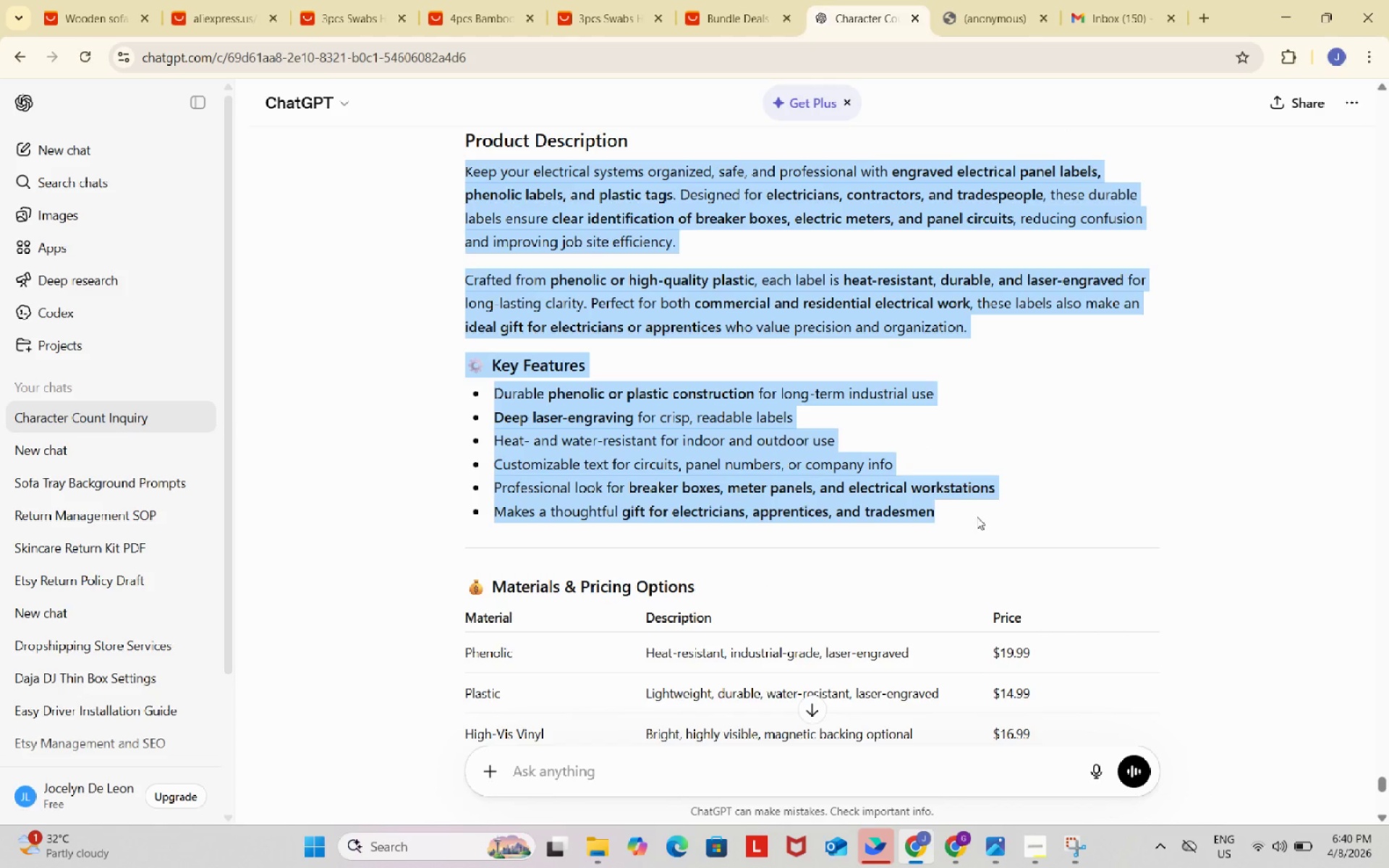 
key(Control+ControlLeft)